 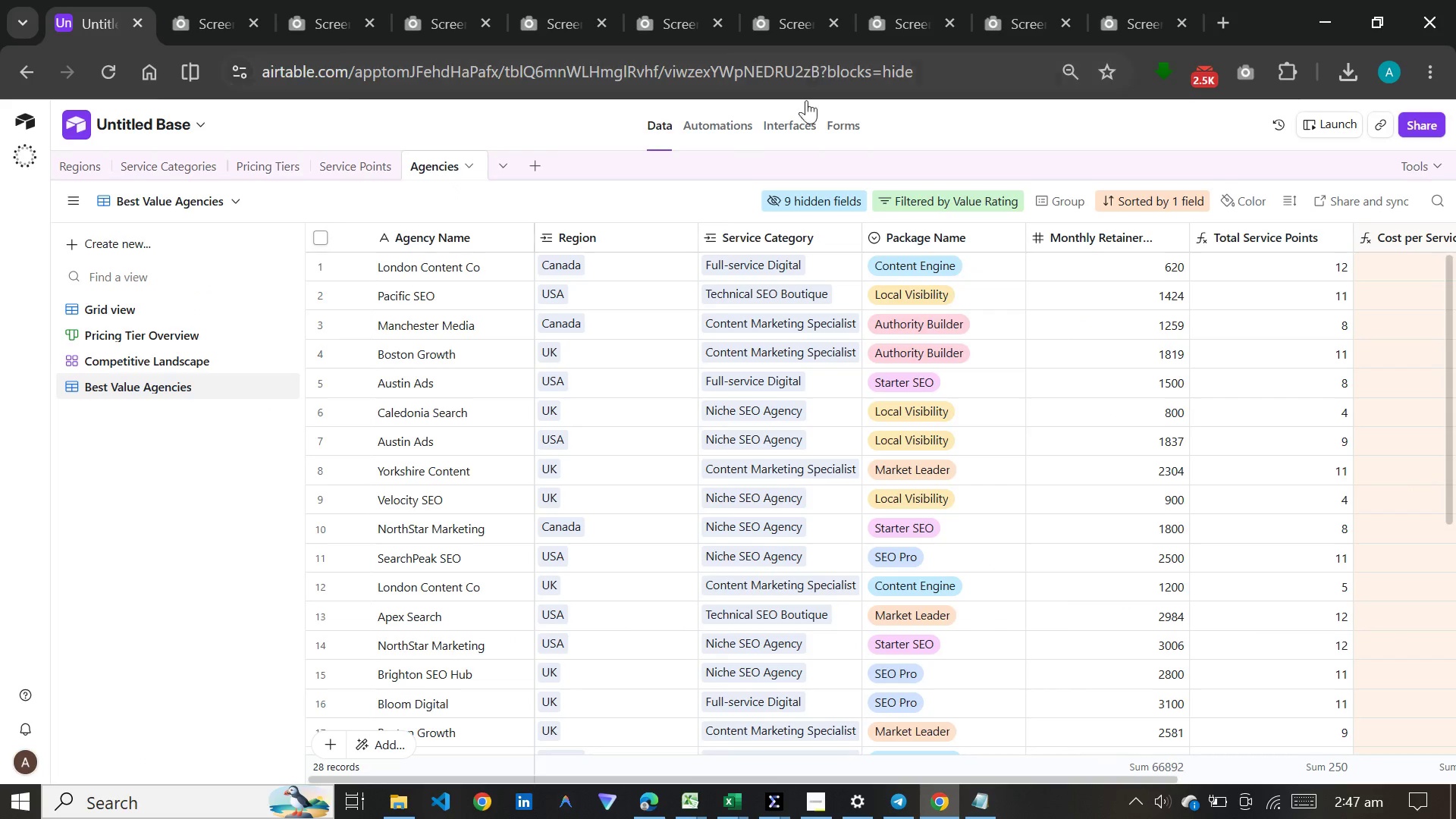 
left_click([1225, 17])
 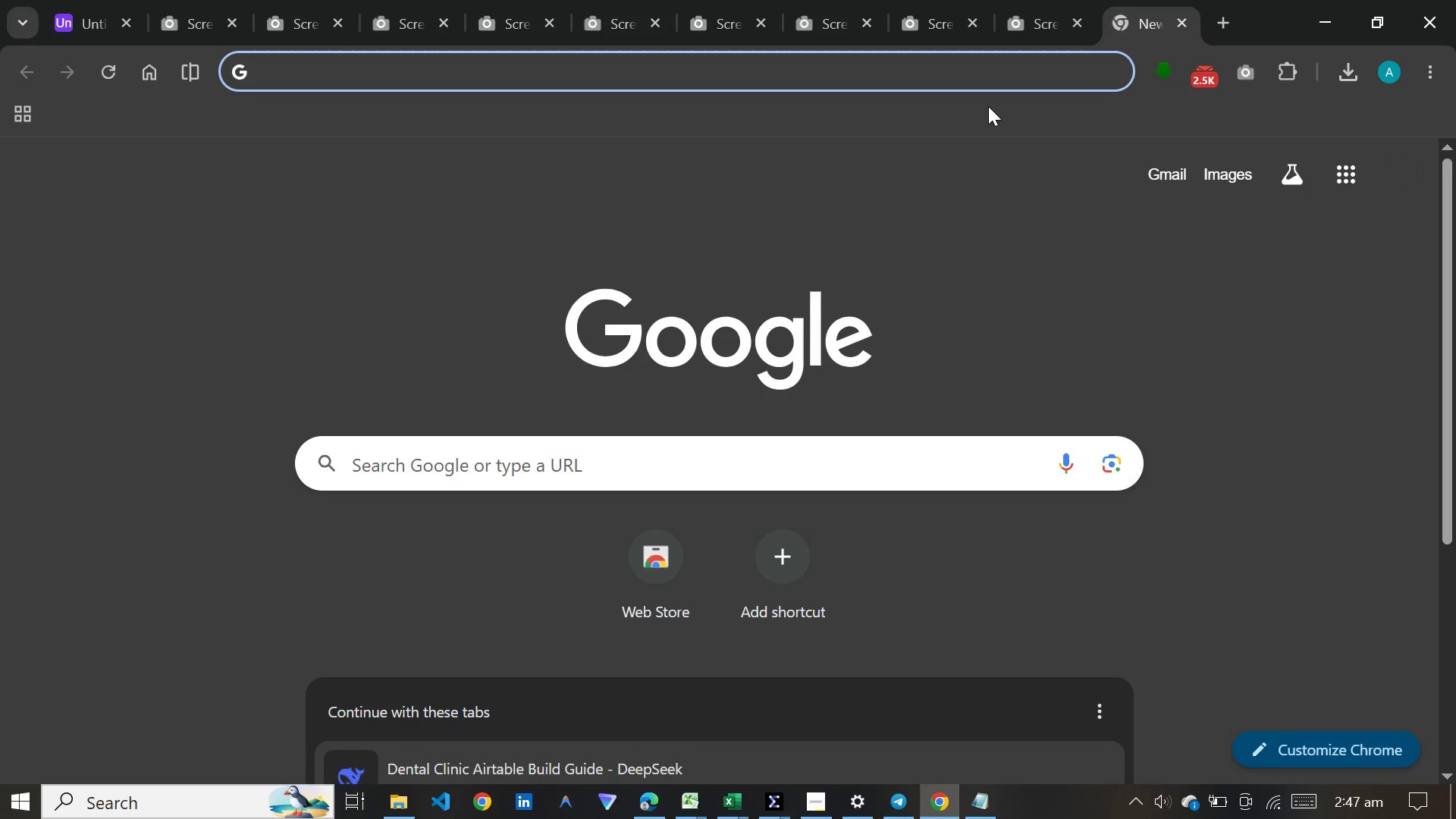 
type(on)
 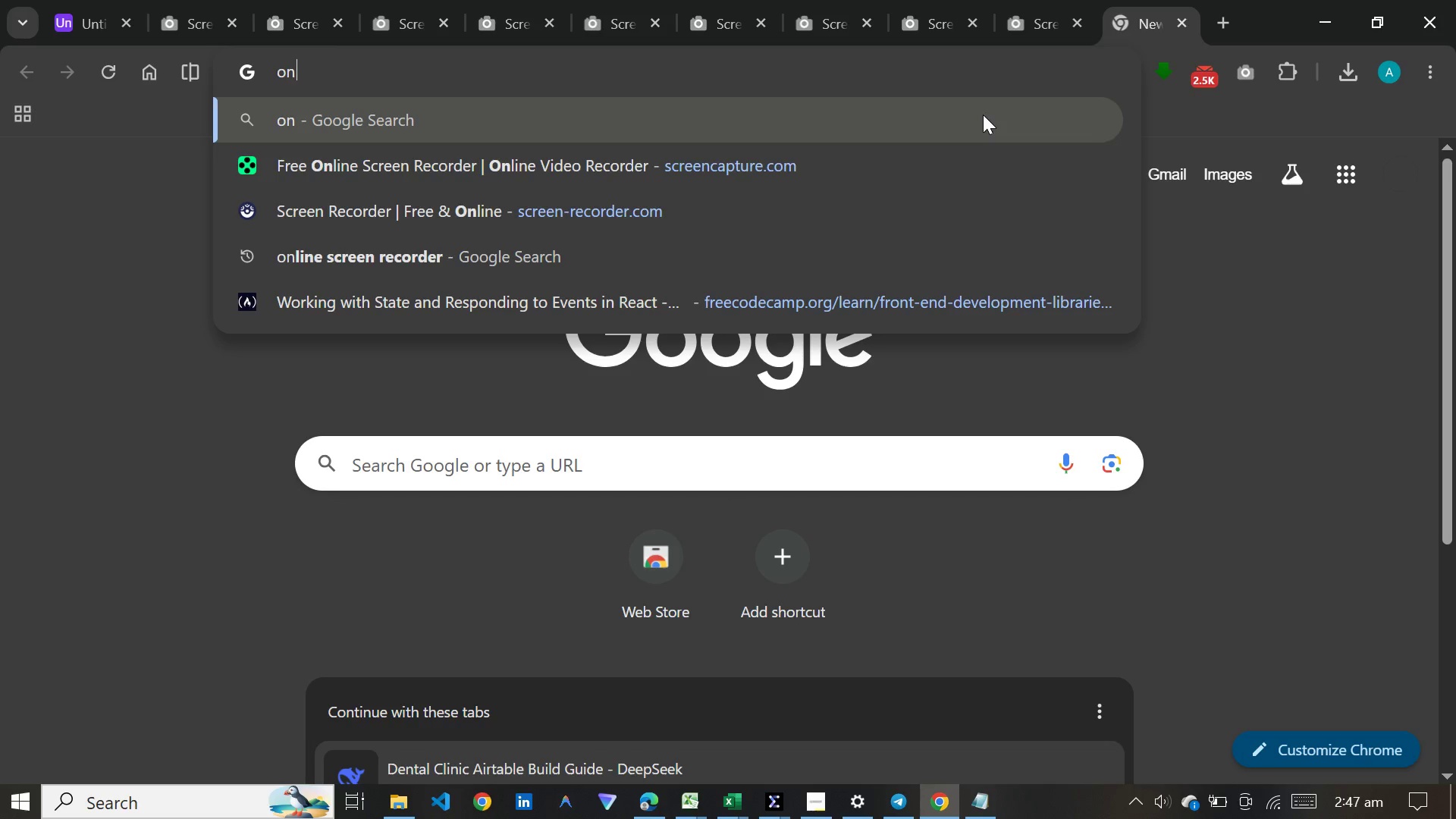 
left_click([897, 159])
 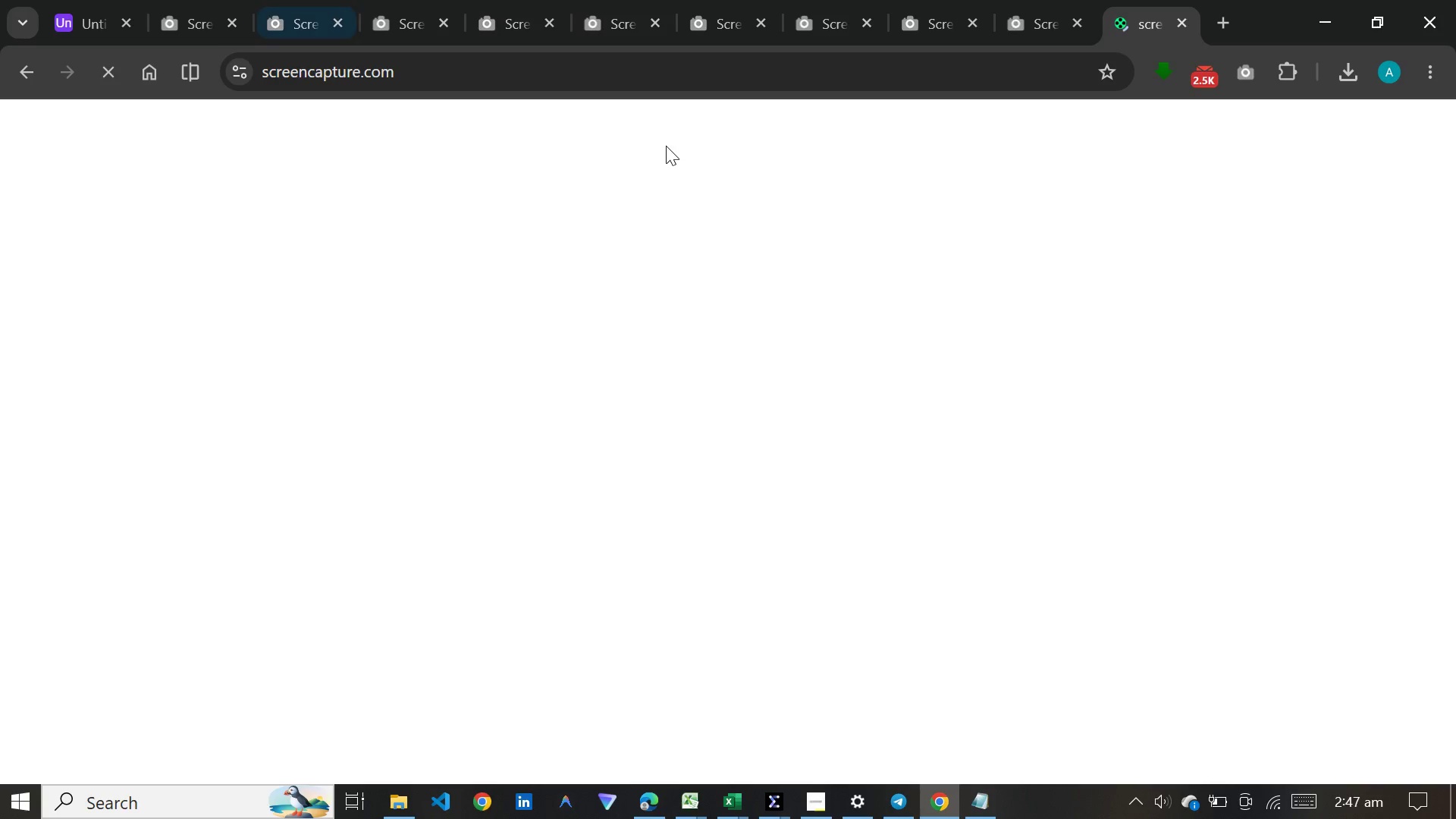 
mouse_move([1103, 57])
 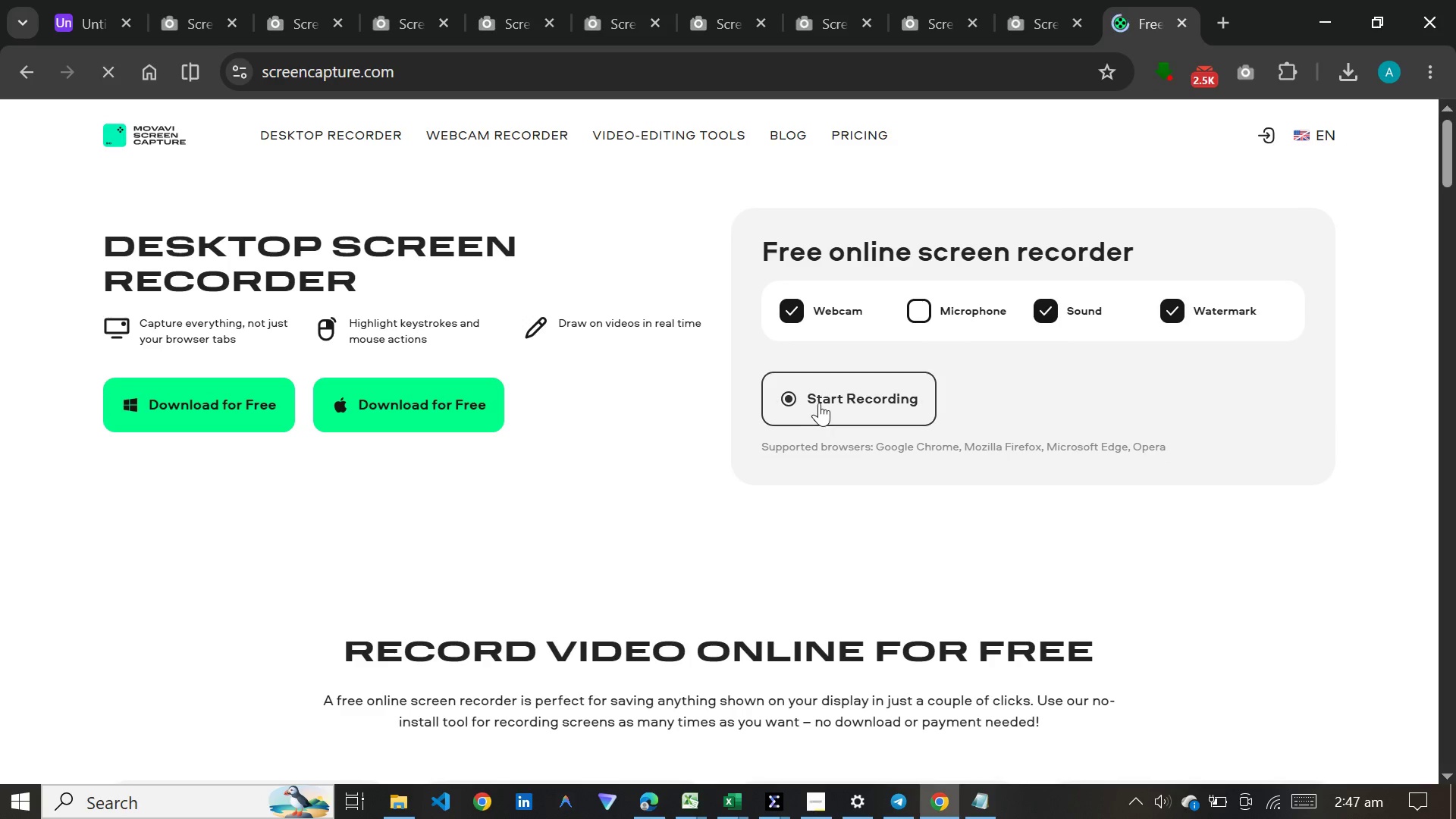 
left_click([821, 399])
 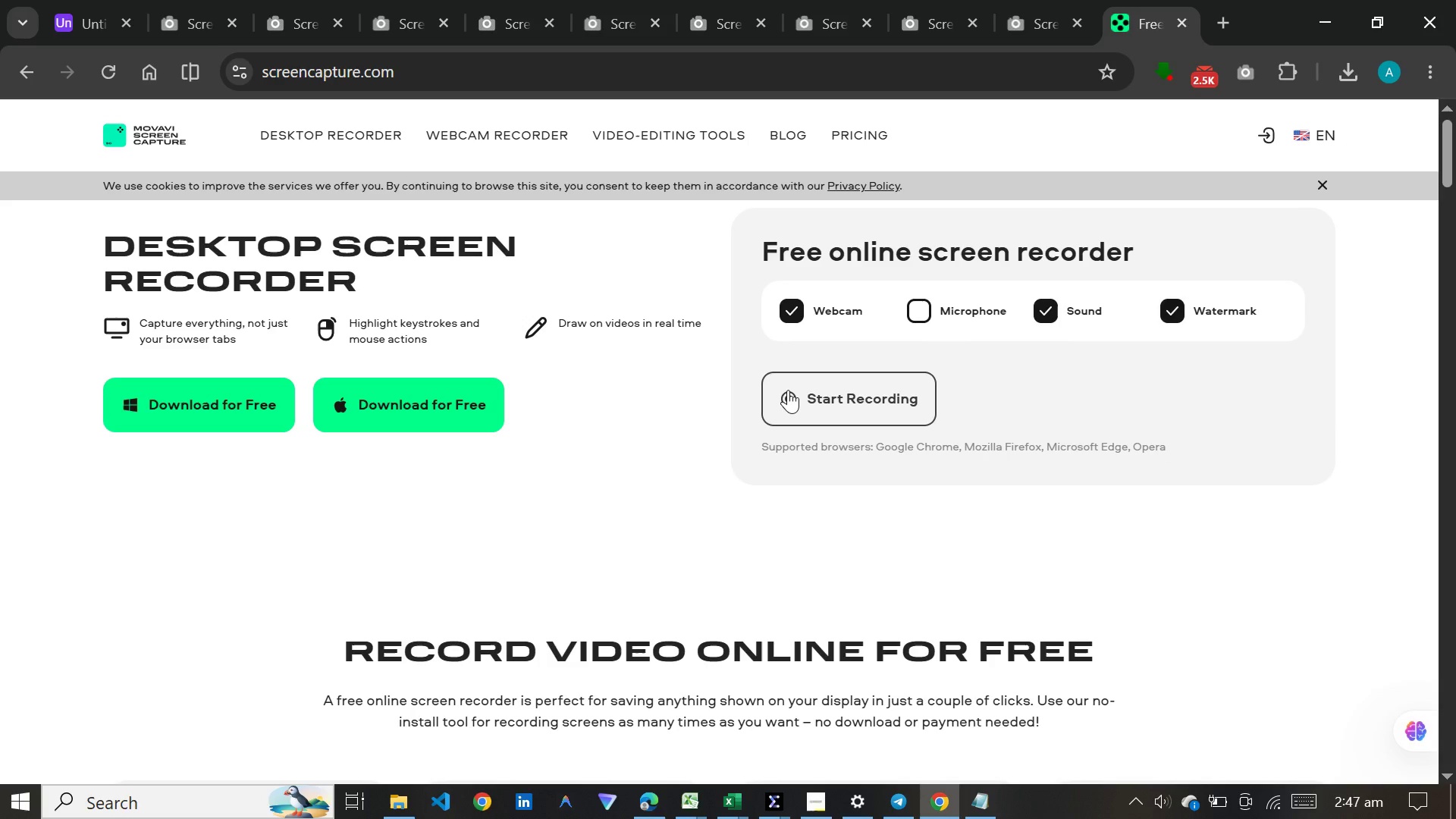 
left_click([788, 390])
 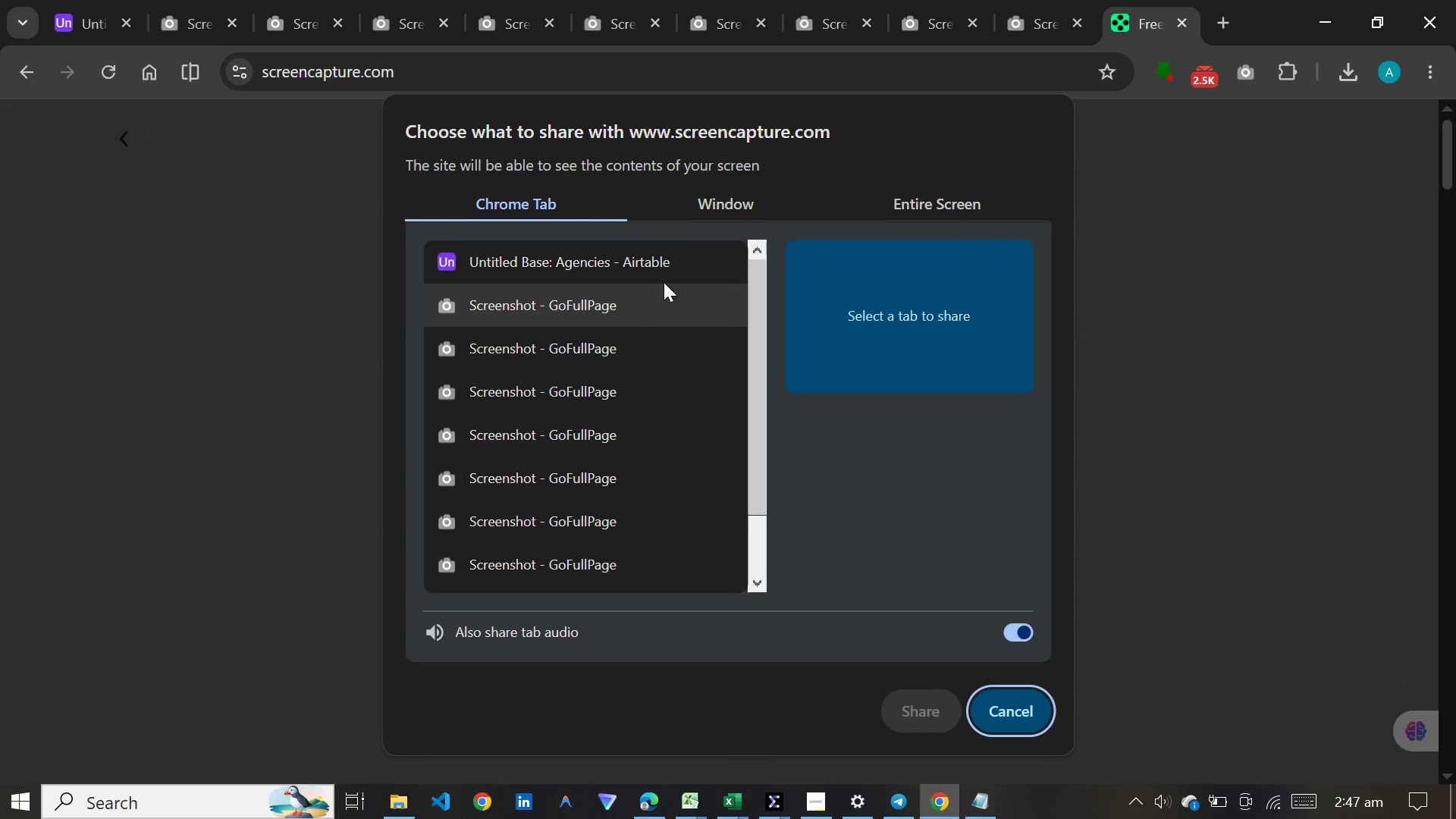 
left_click([632, 258])
 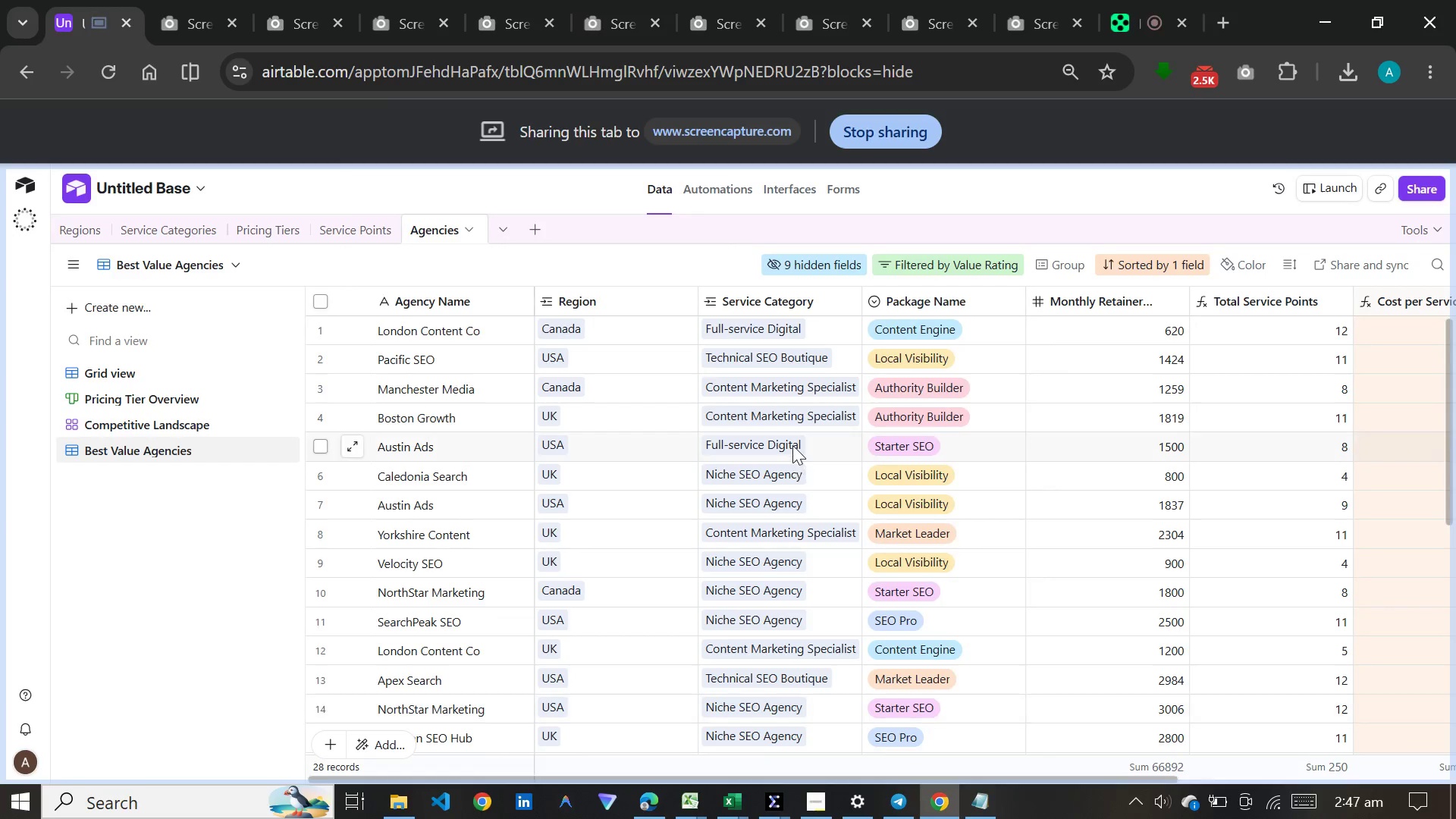 
left_click([1128, 11])
 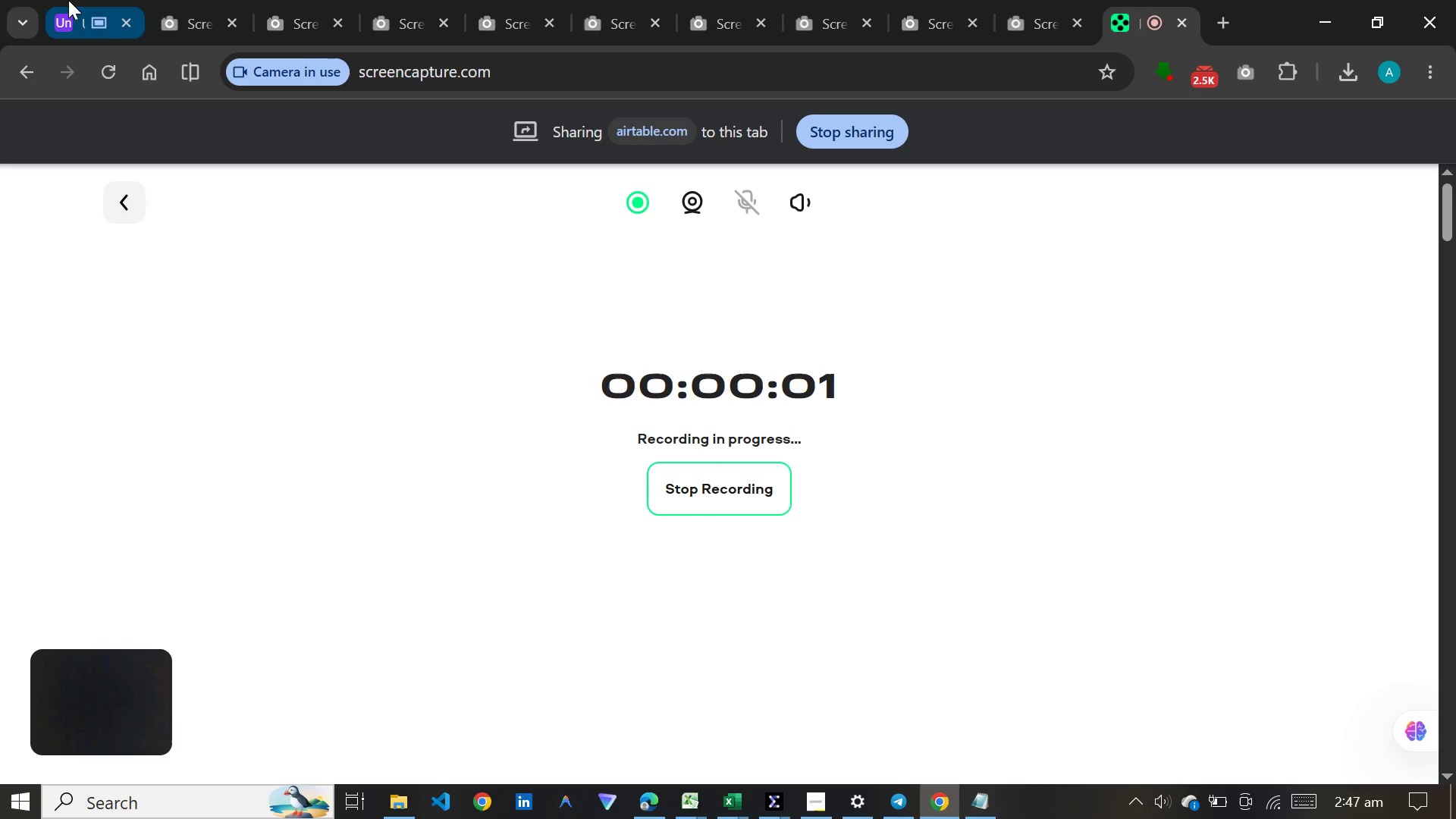 
left_click([68, 0])
 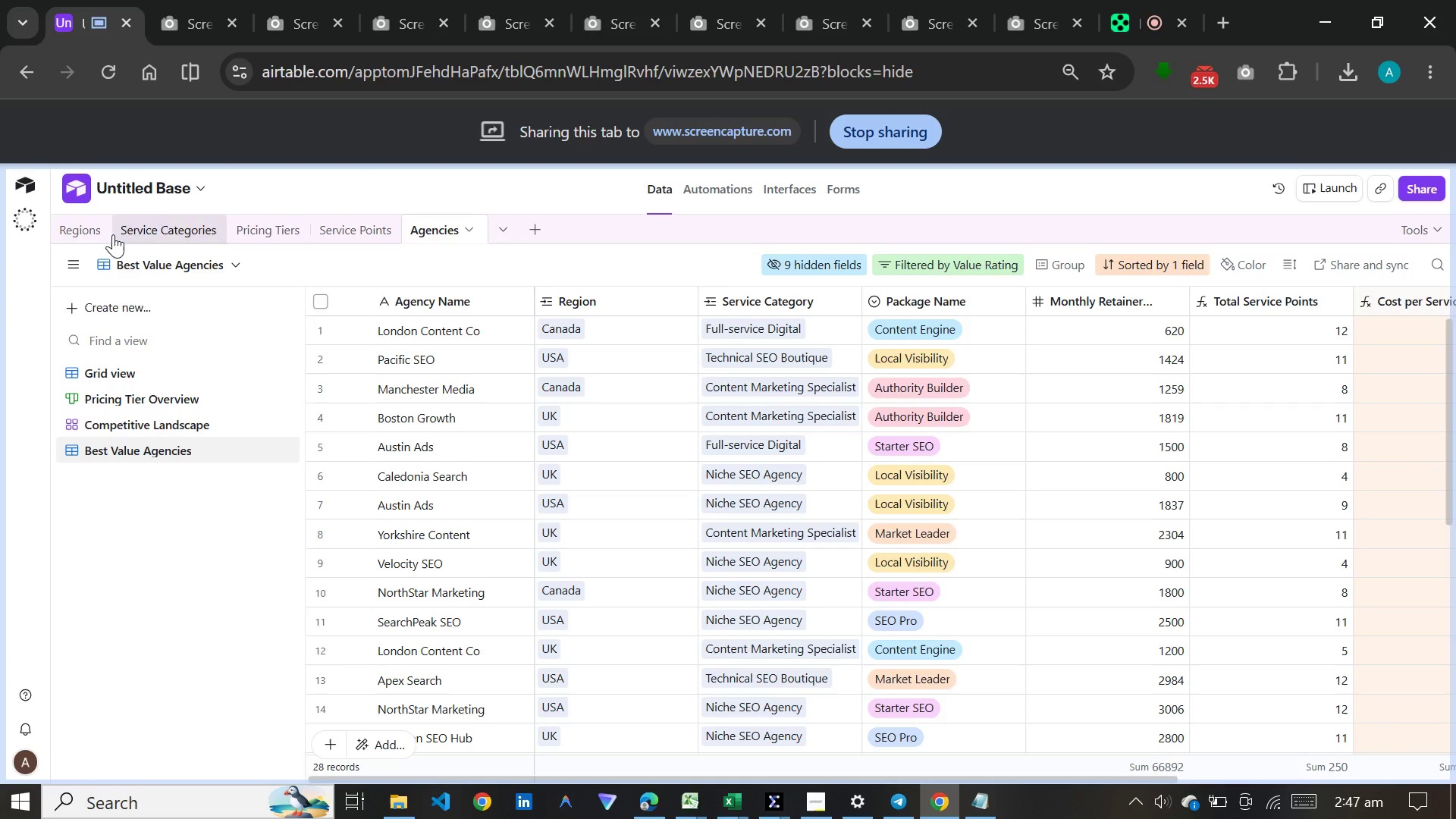 
left_click([96, 227])
 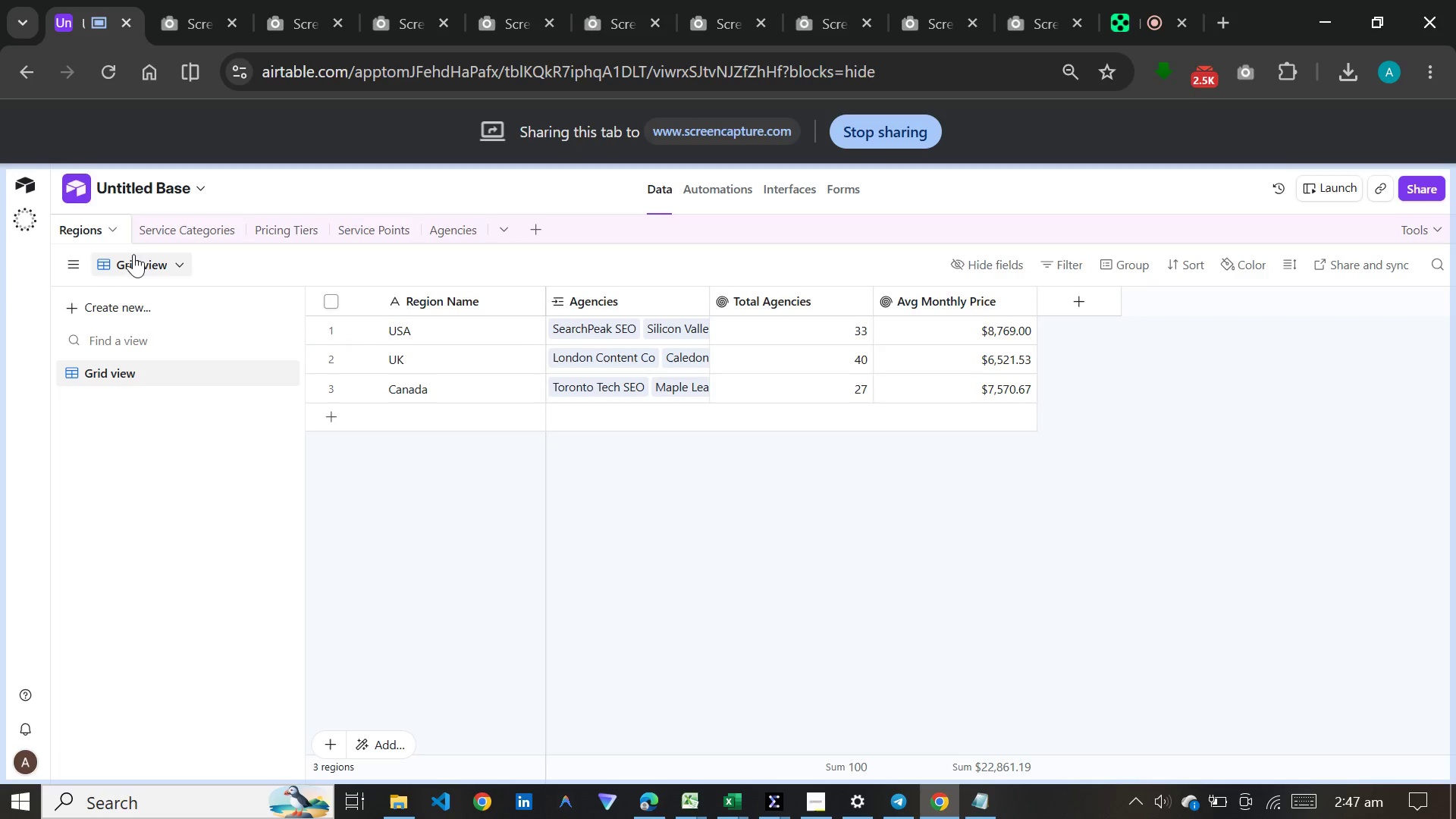 
left_click([160, 226])
 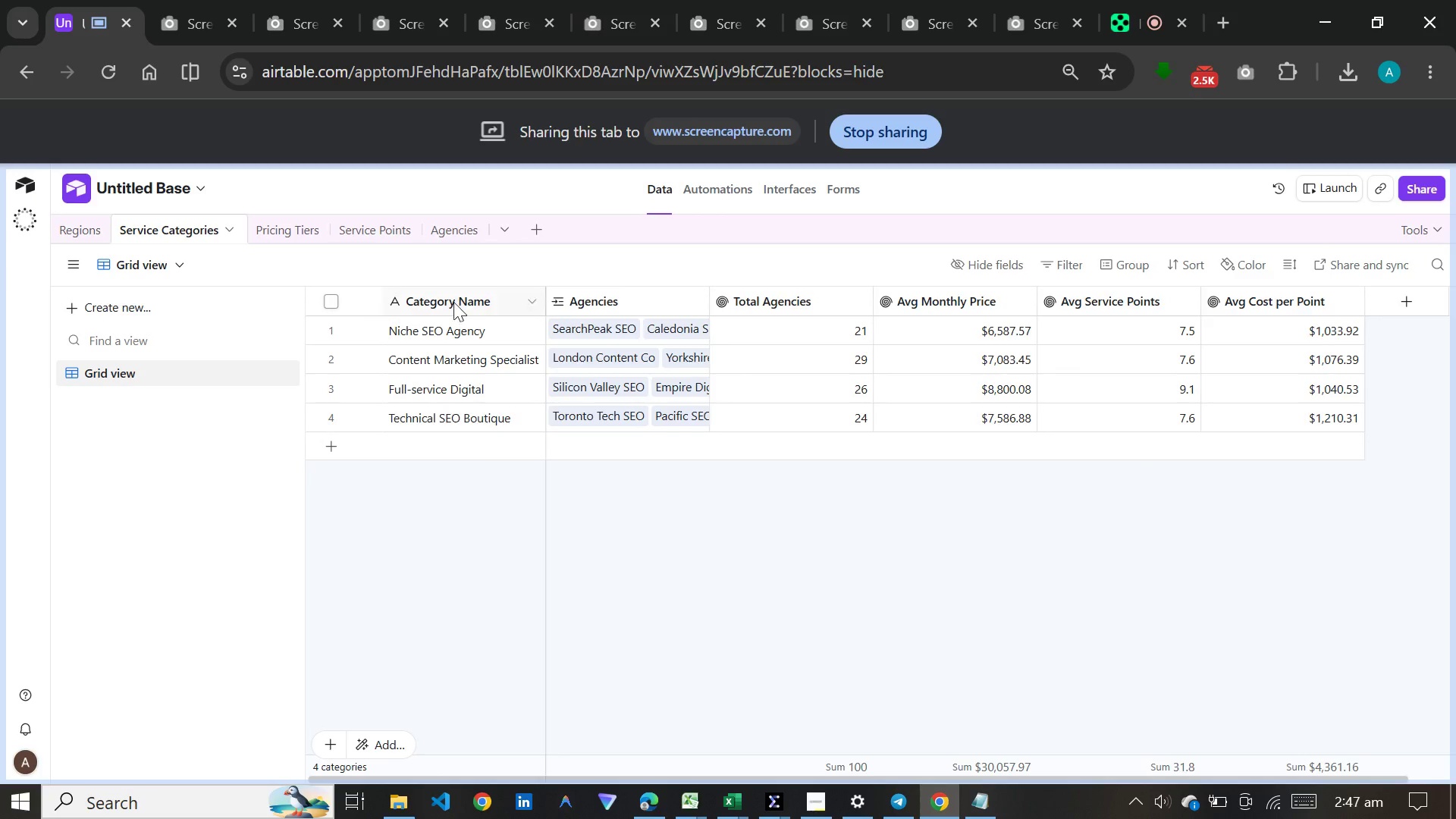 
left_click([272, 223])
 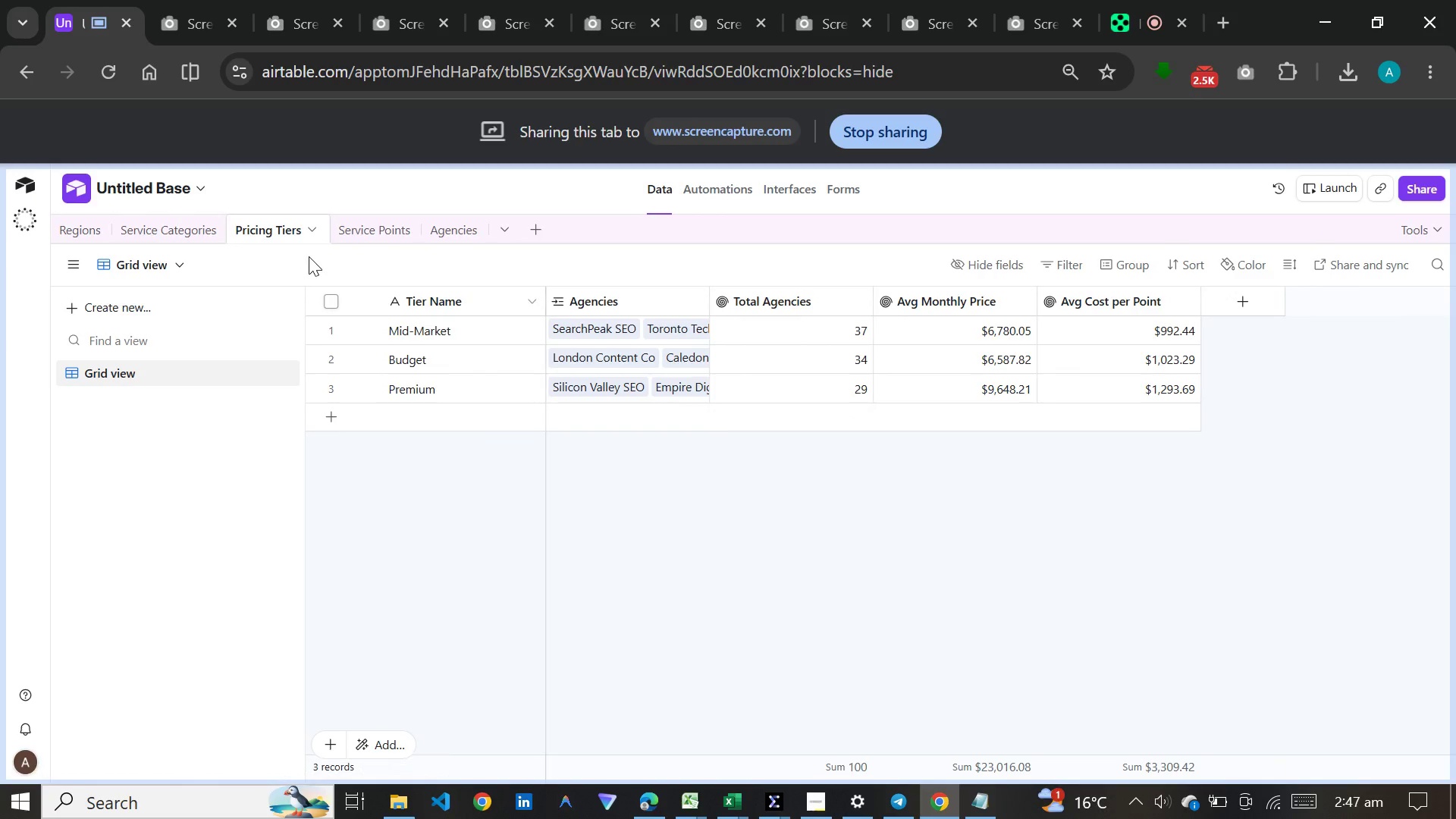 
left_click([372, 223])
 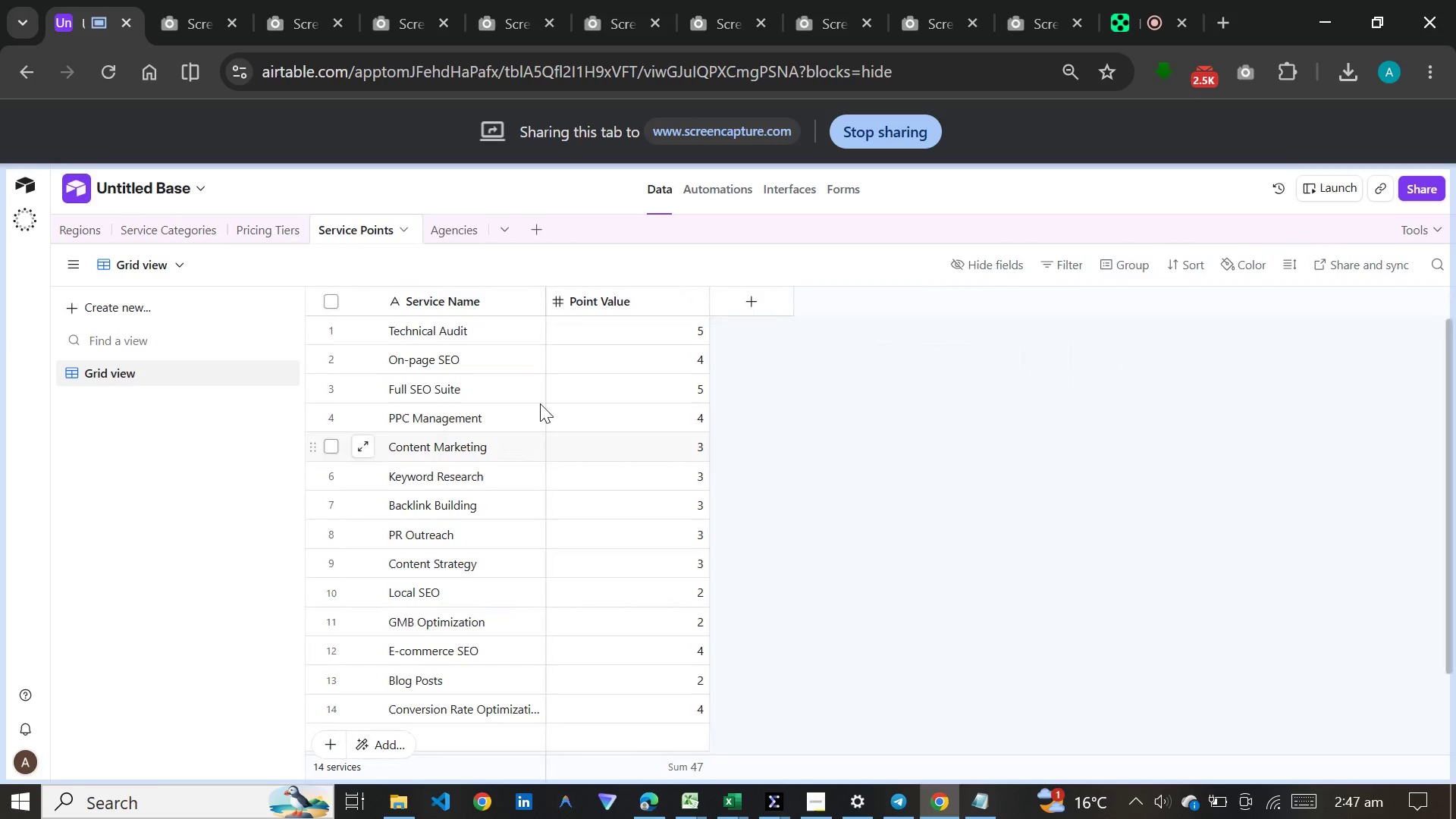 
left_click([459, 224])
 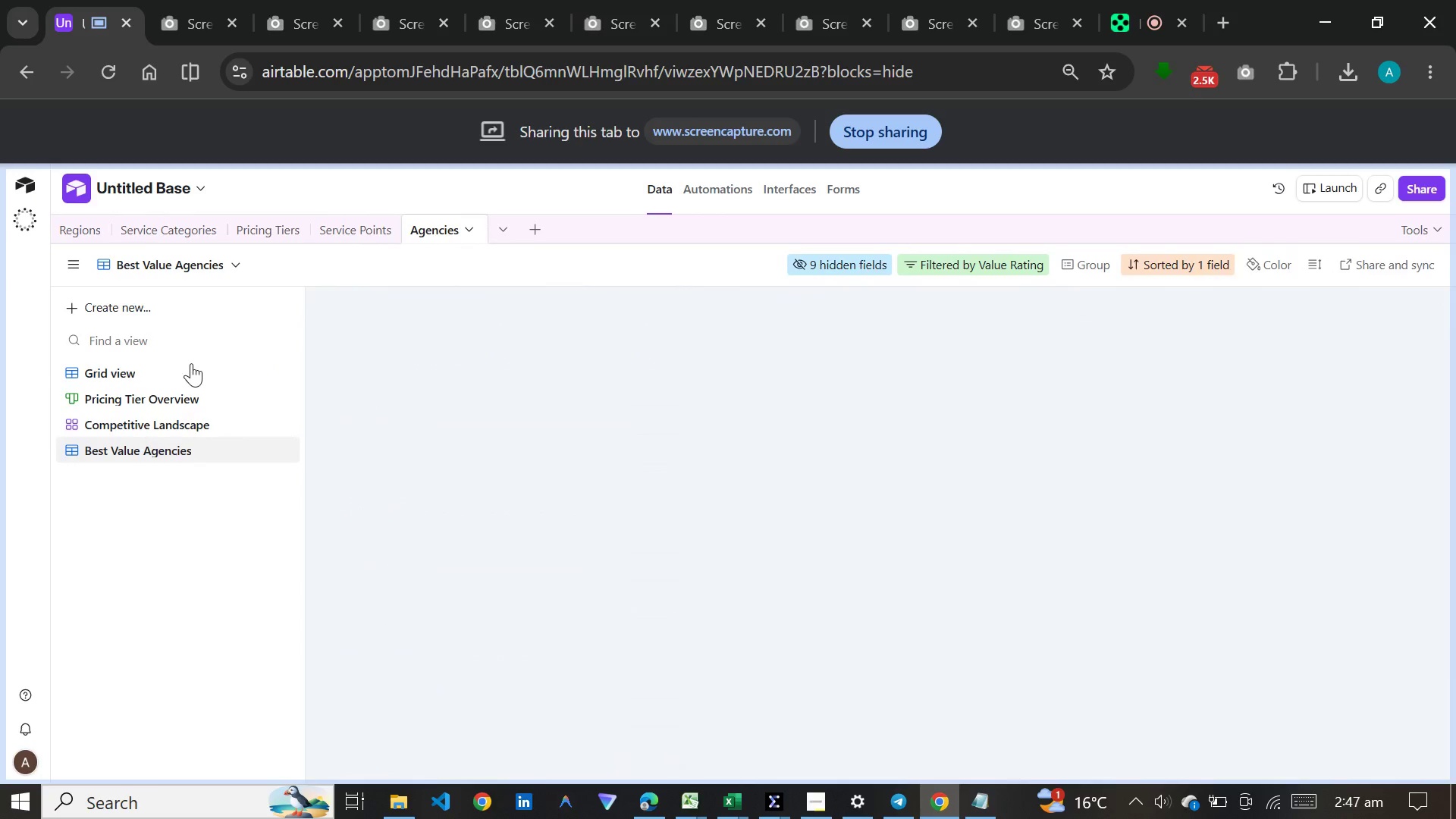 
left_click([185, 380])
 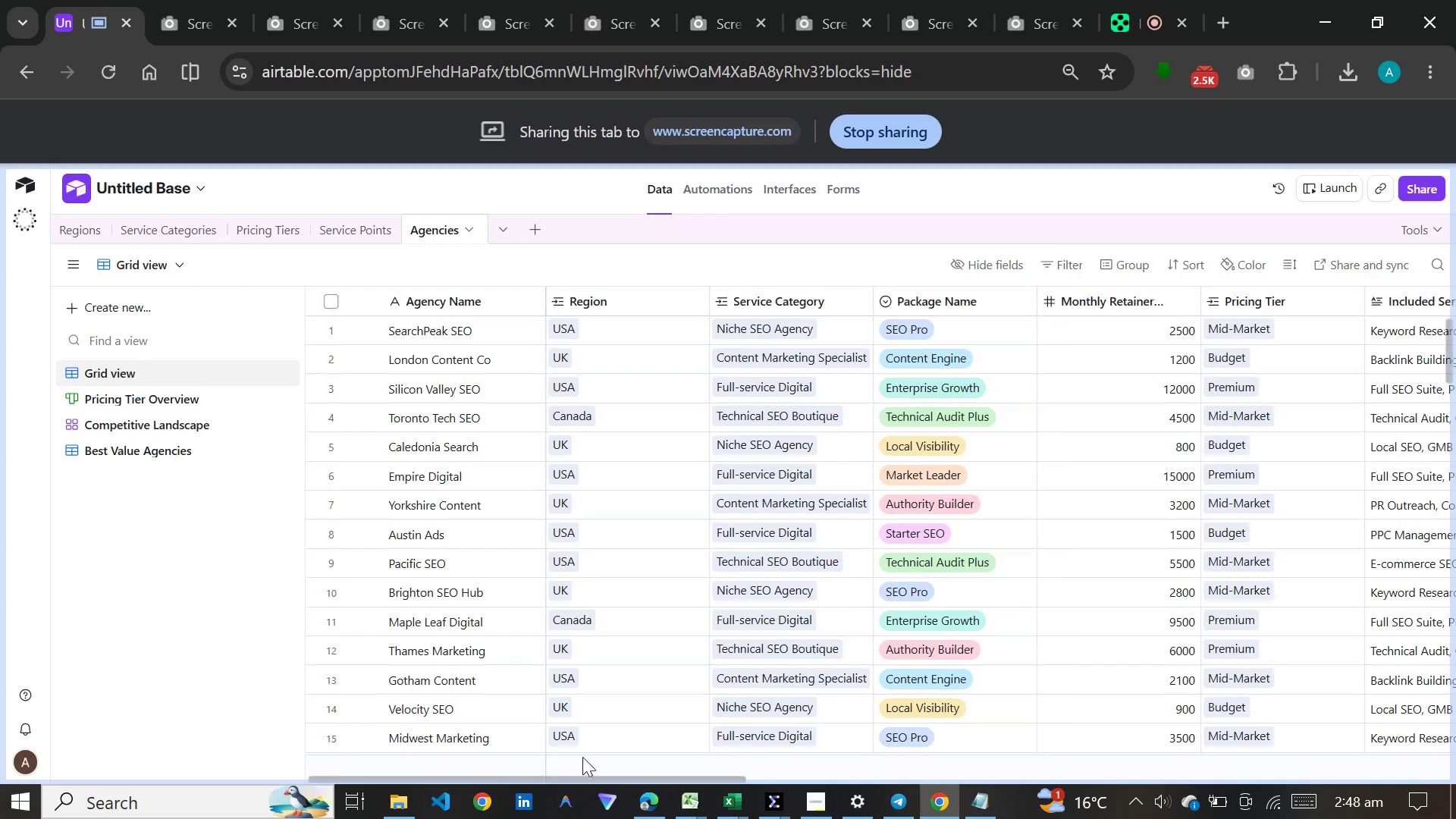 
left_click_drag(start_coordinate=[565, 776], to_coordinate=[625, 769])
 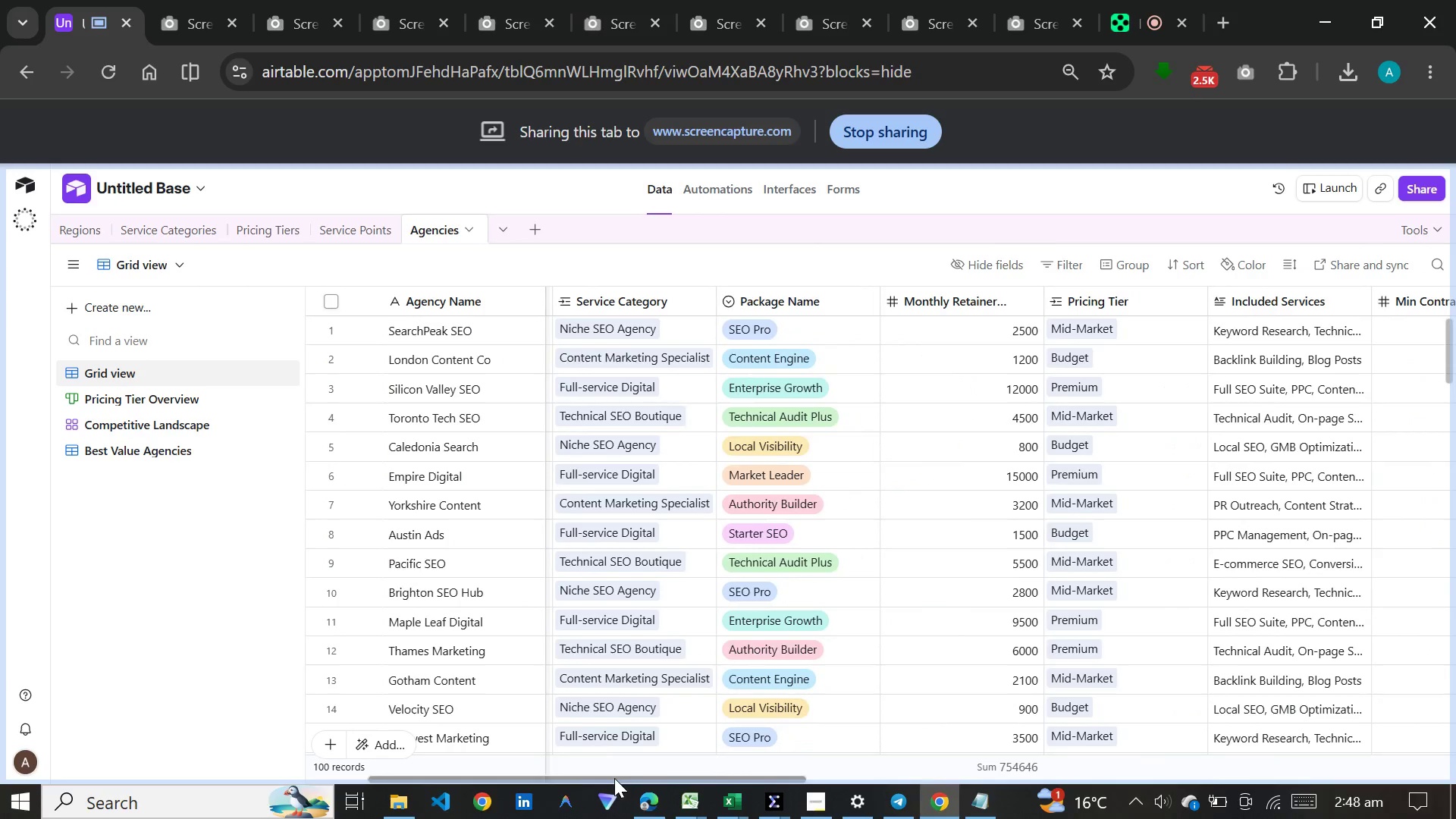 
left_click_drag(start_coordinate=[614, 778], to_coordinate=[962, 749])
 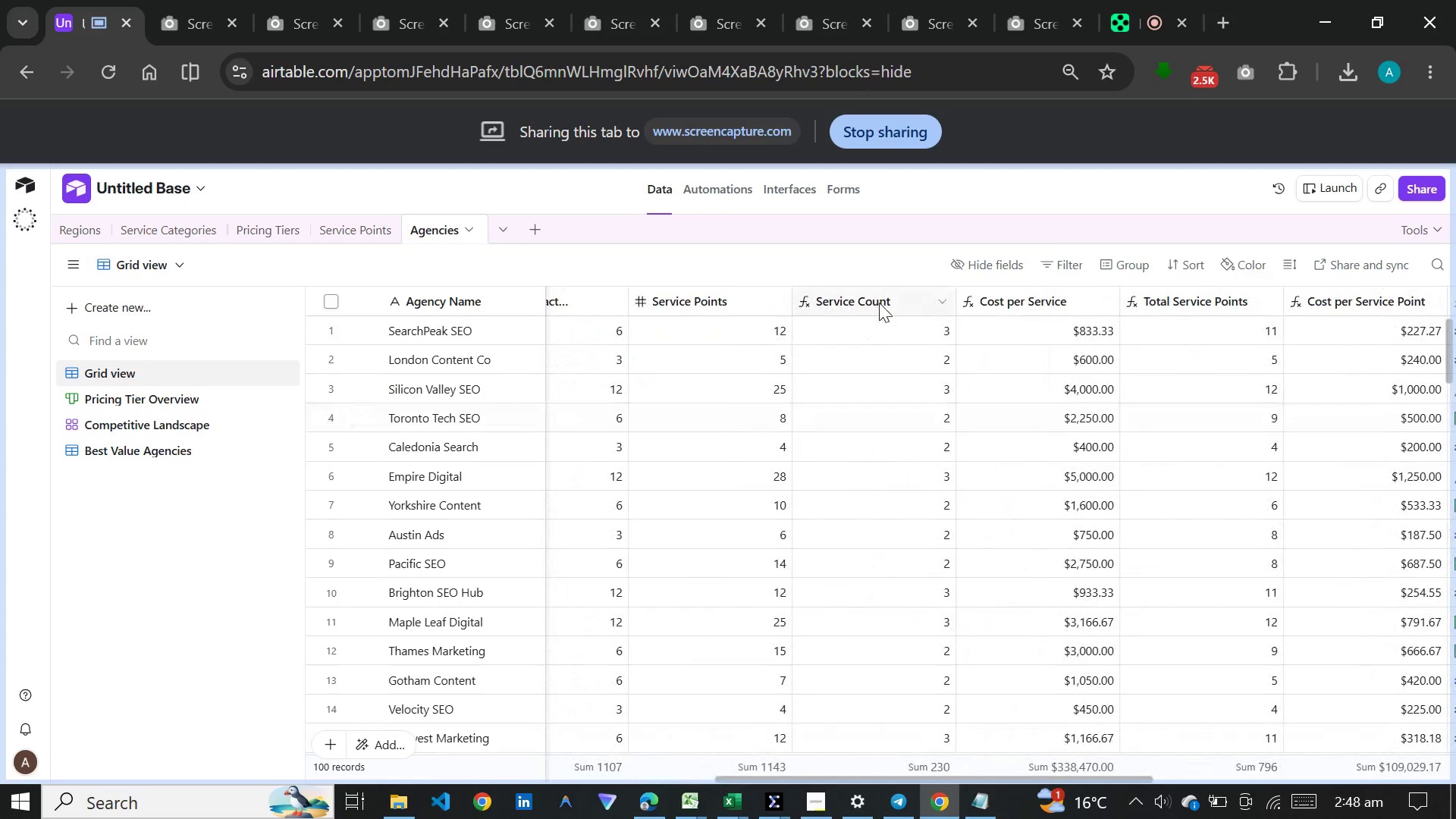 
double_click([879, 303])
 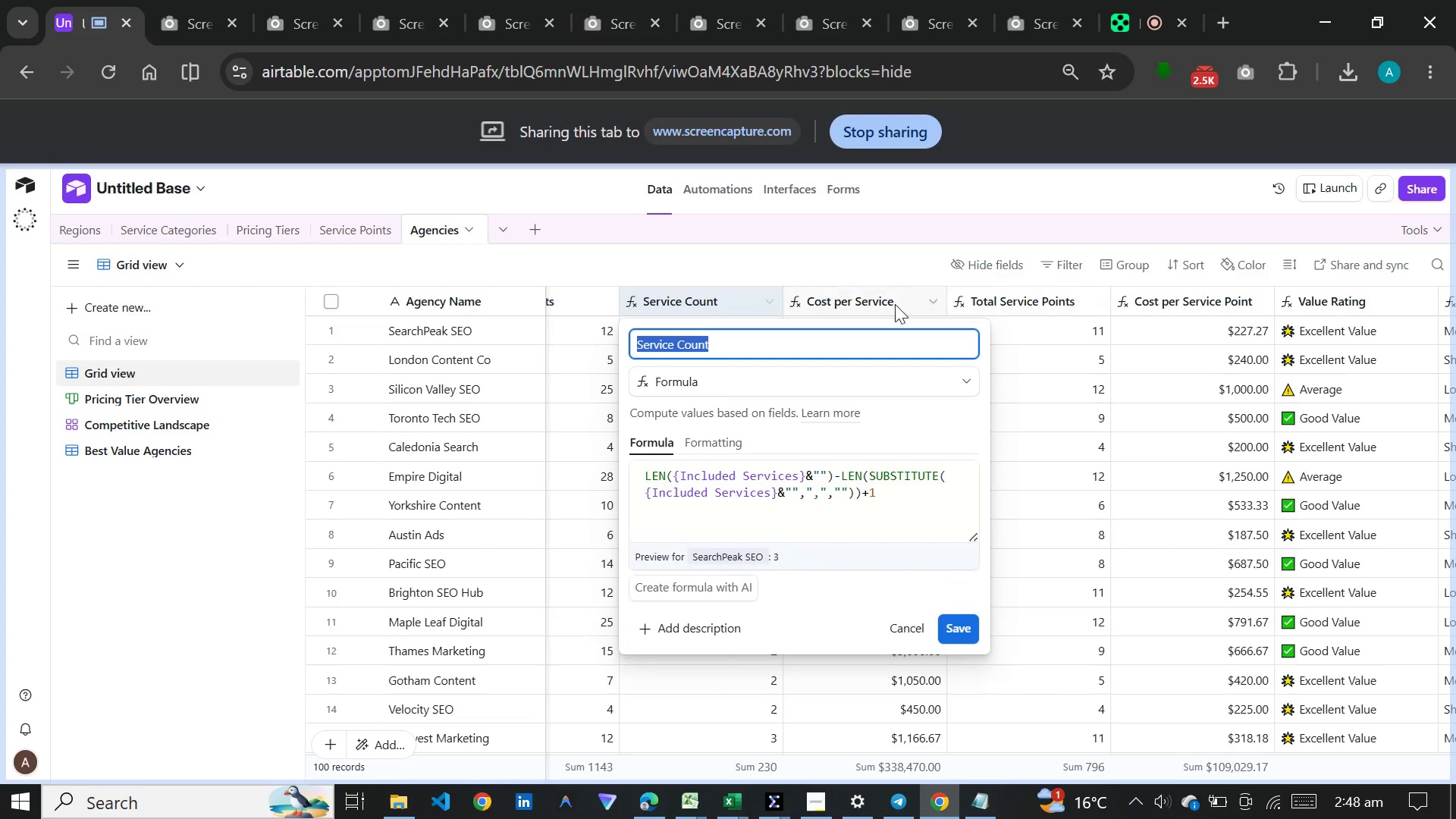 
double_click([895, 304])
 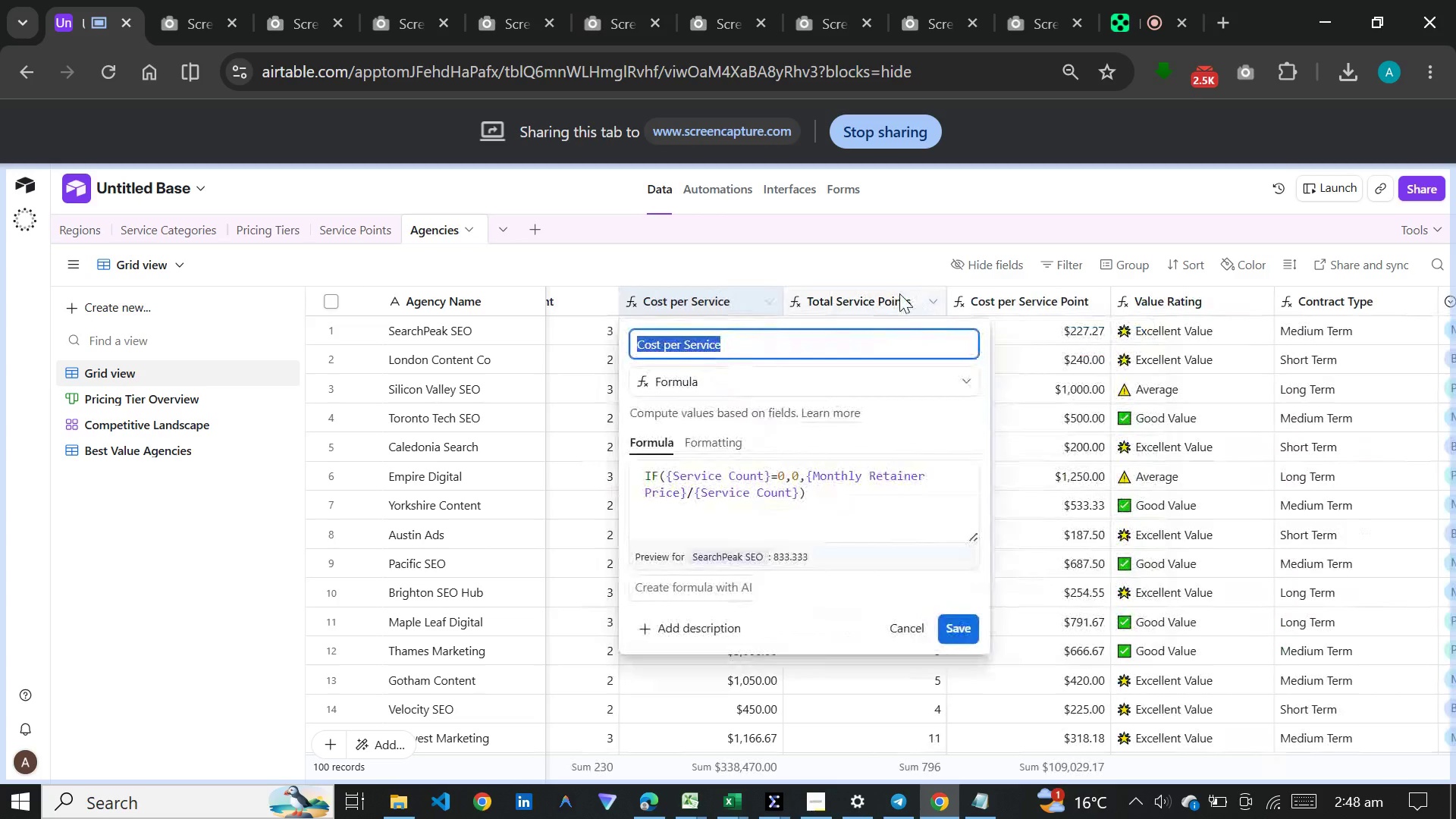 
double_click([896, 293])
 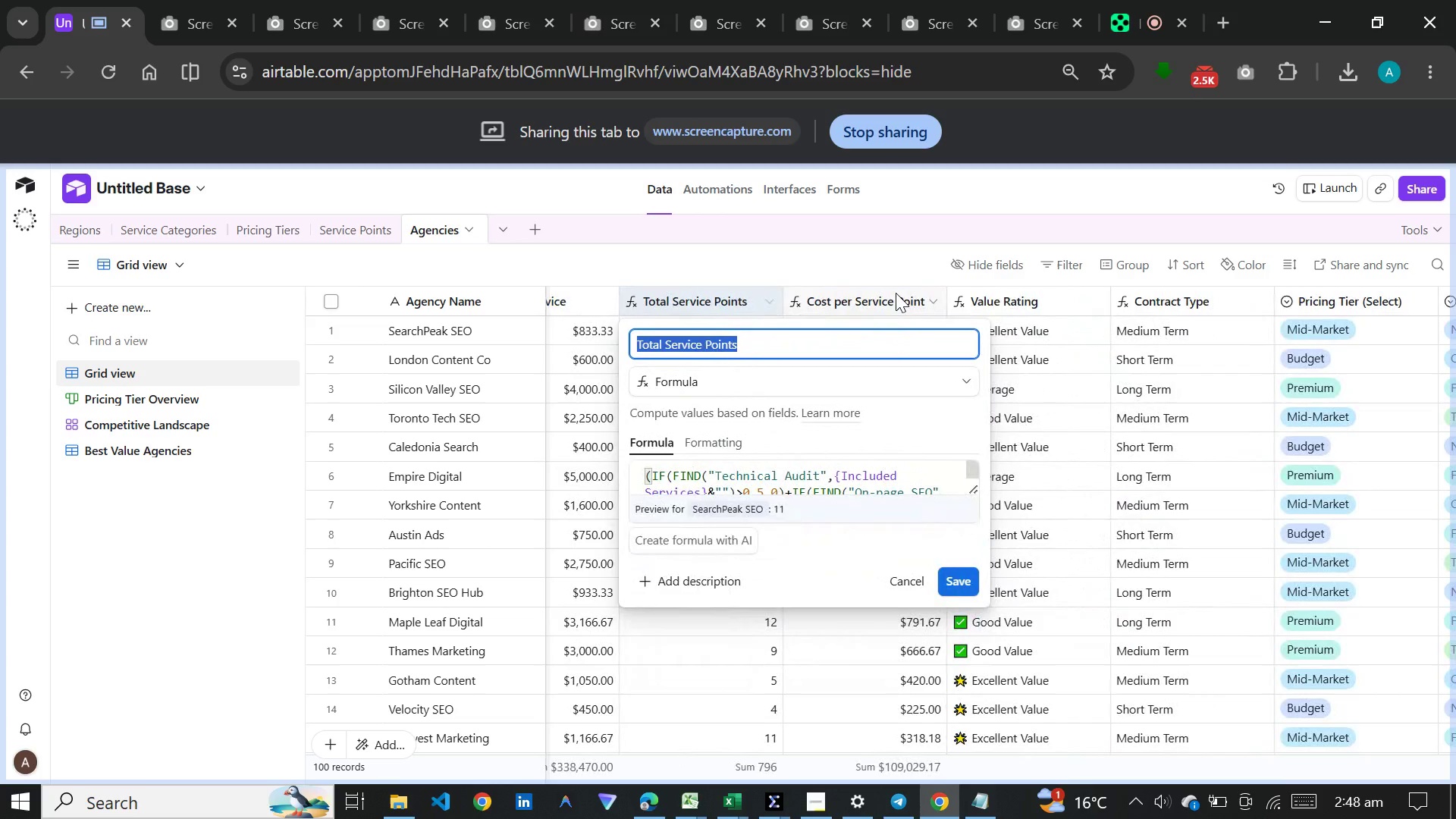 
double_click([896, 293])
 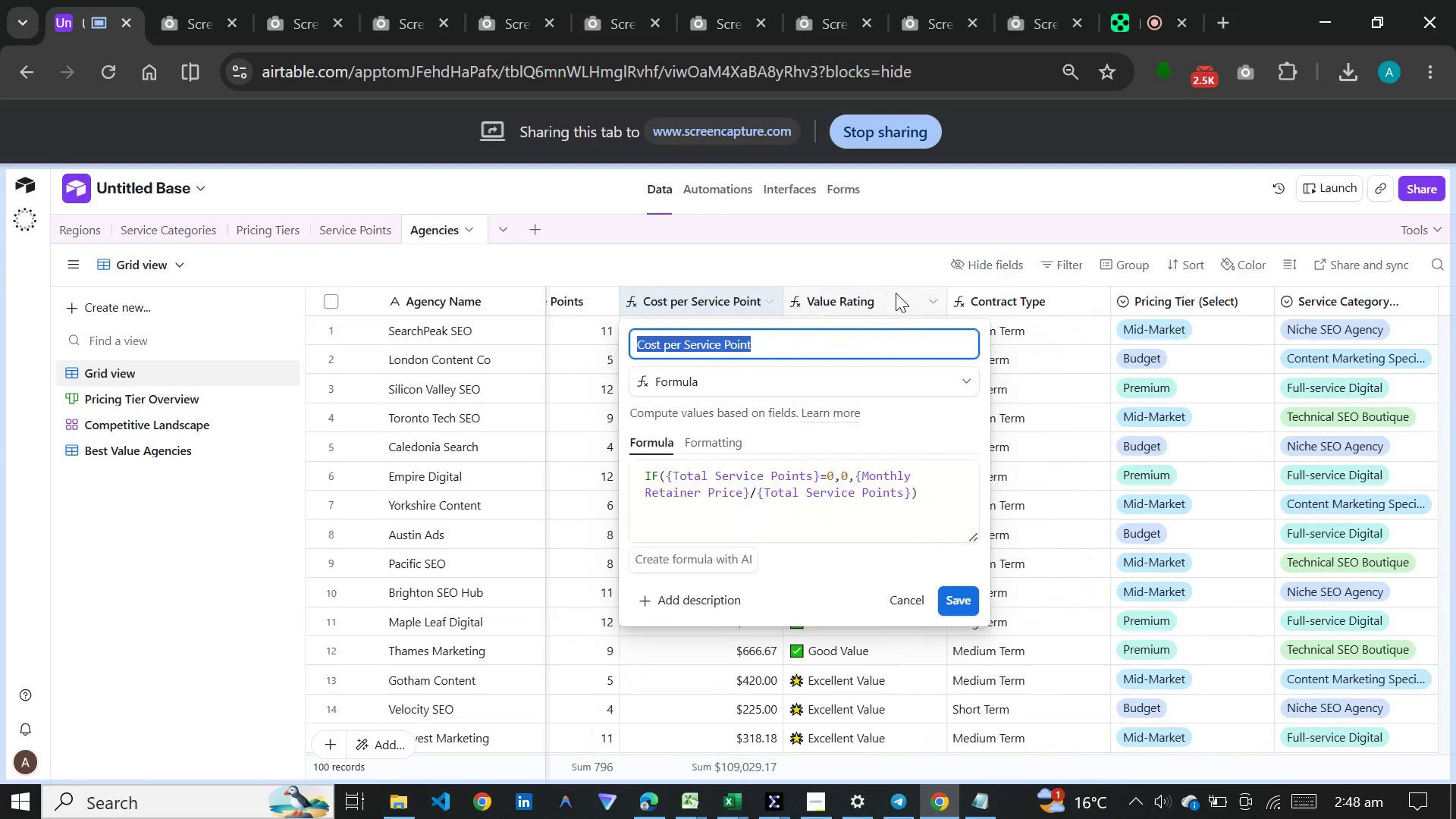 
double_click([896, 293])
 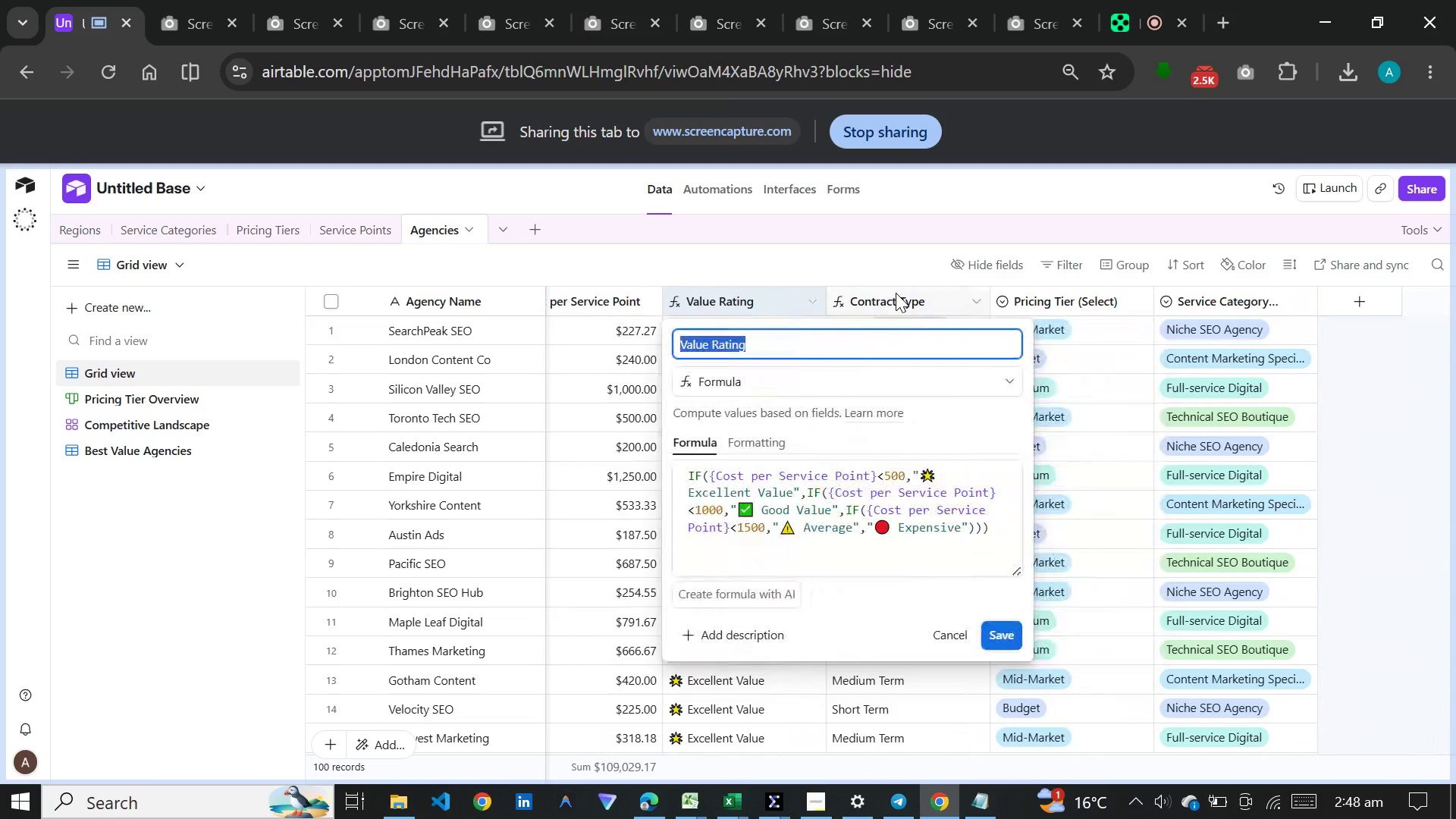 
double_click([896, 293])
 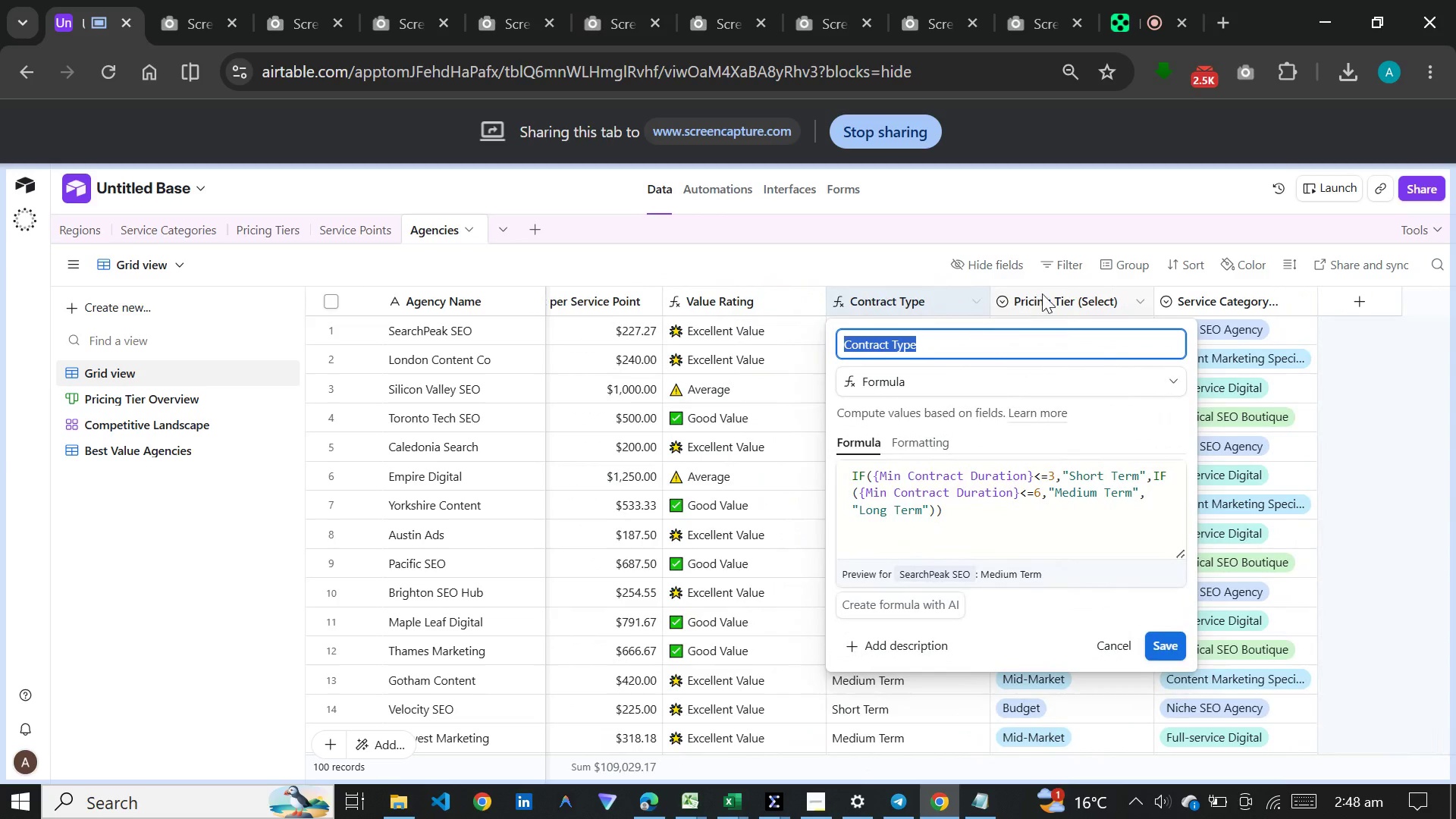 
double_click([1042, 293])
 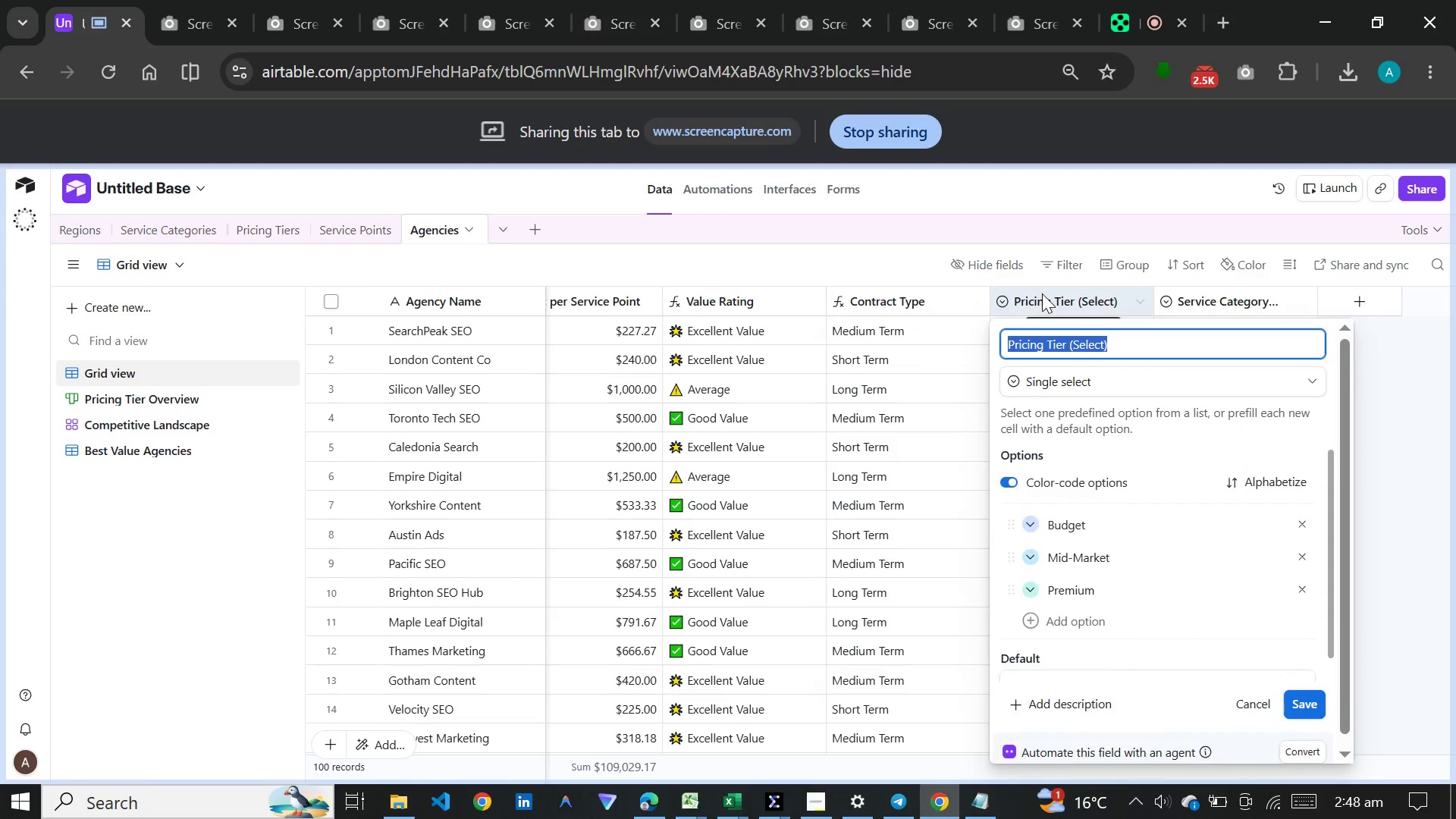 
left_click([1042, 293])
 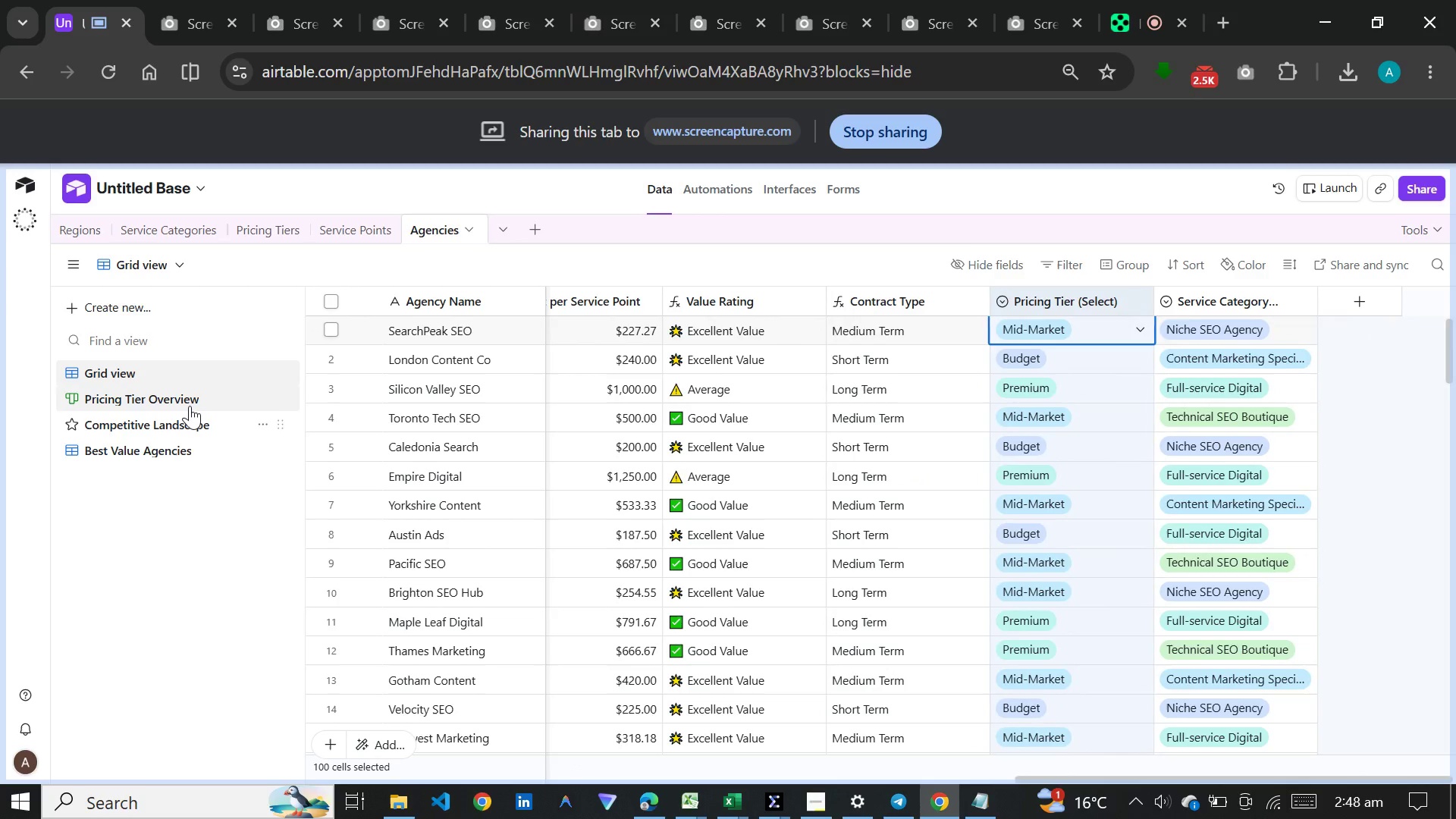 
left_click([190, 402])
 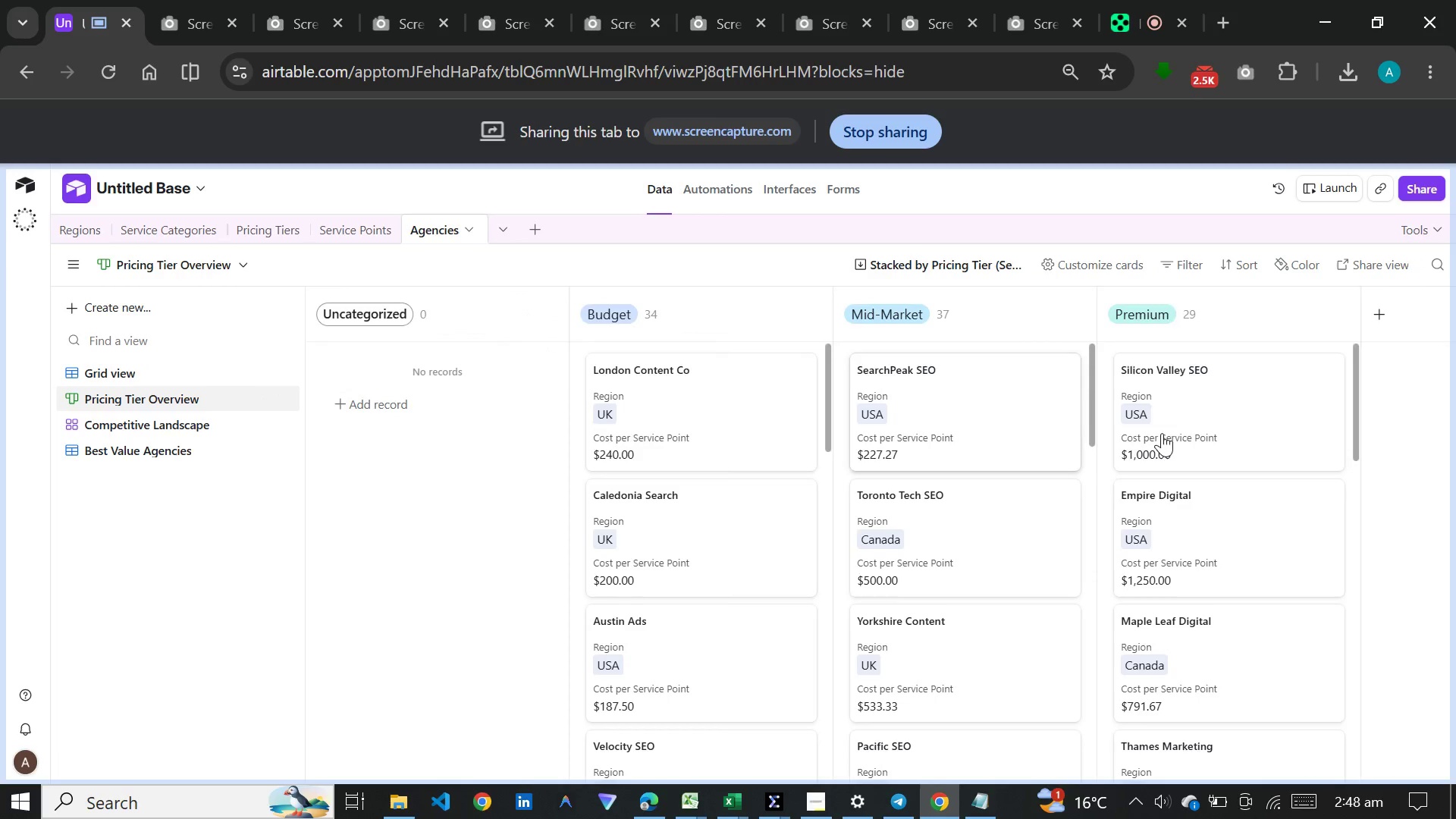 
scroll: coordinate [739, 539], scroll_direction: down, amount: 23.0
 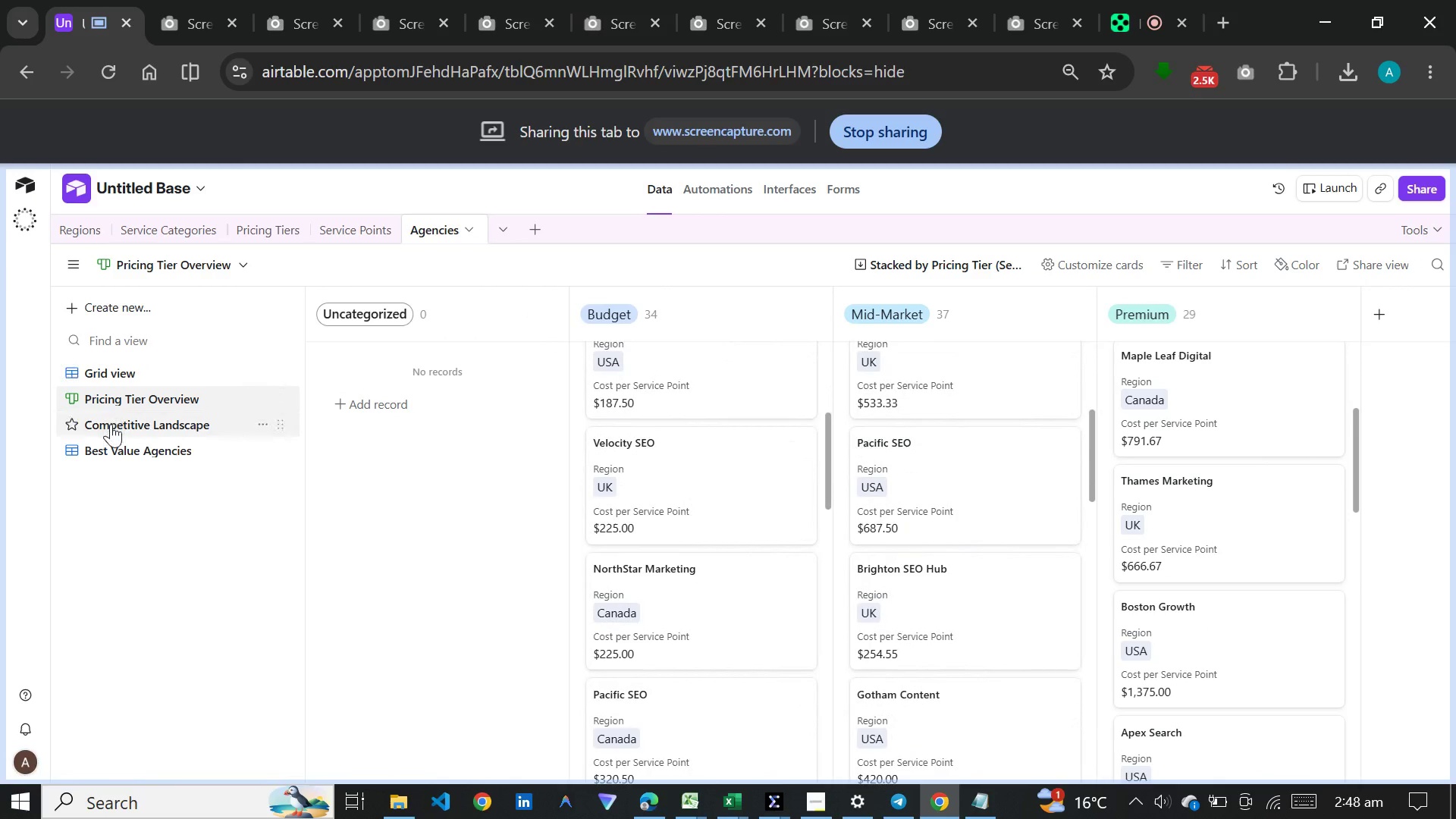 
left_click([111, 424])
 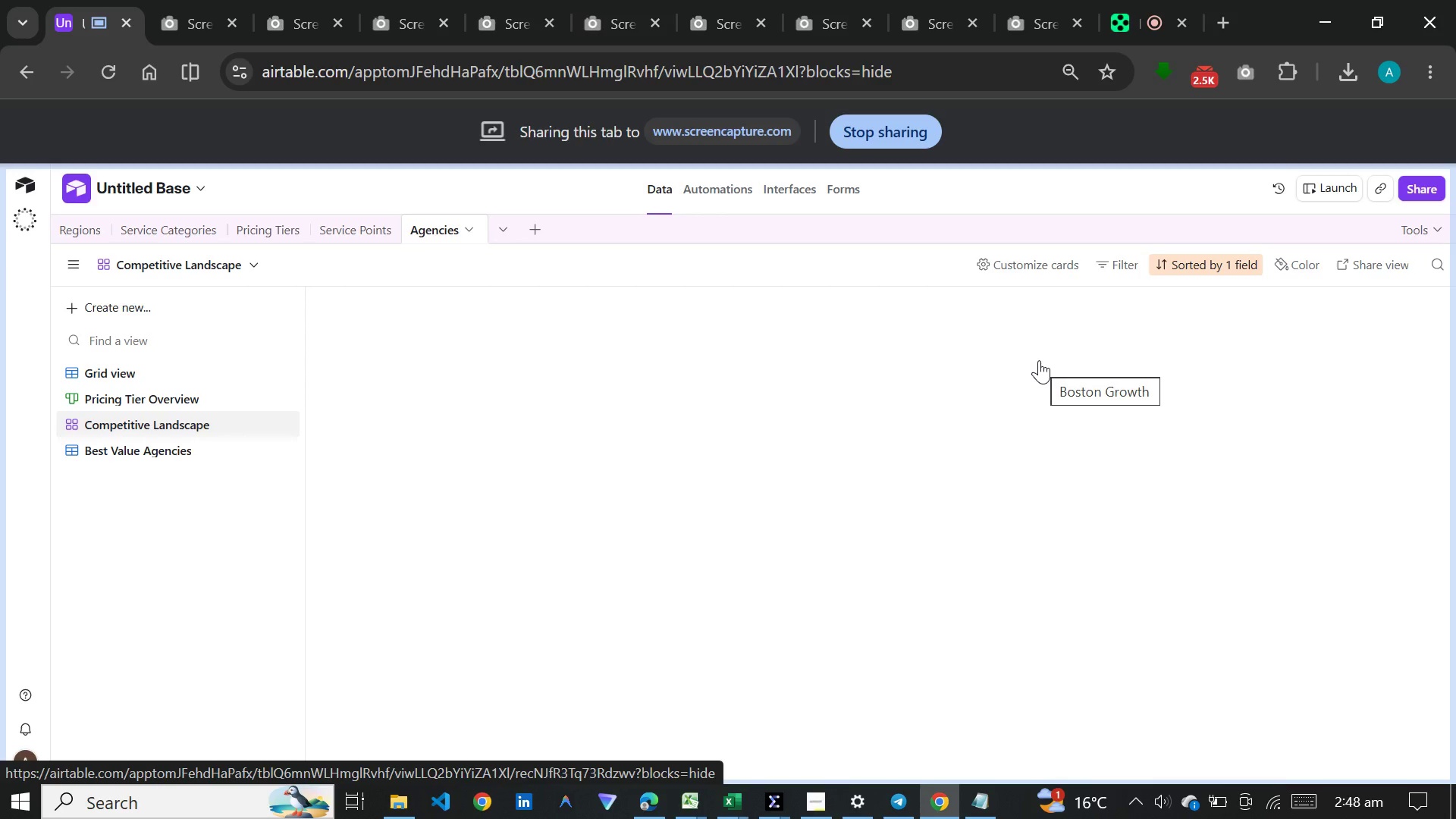 
scroll: coordinate [1039, 360], scroll_direction: up, amount: 6.0
 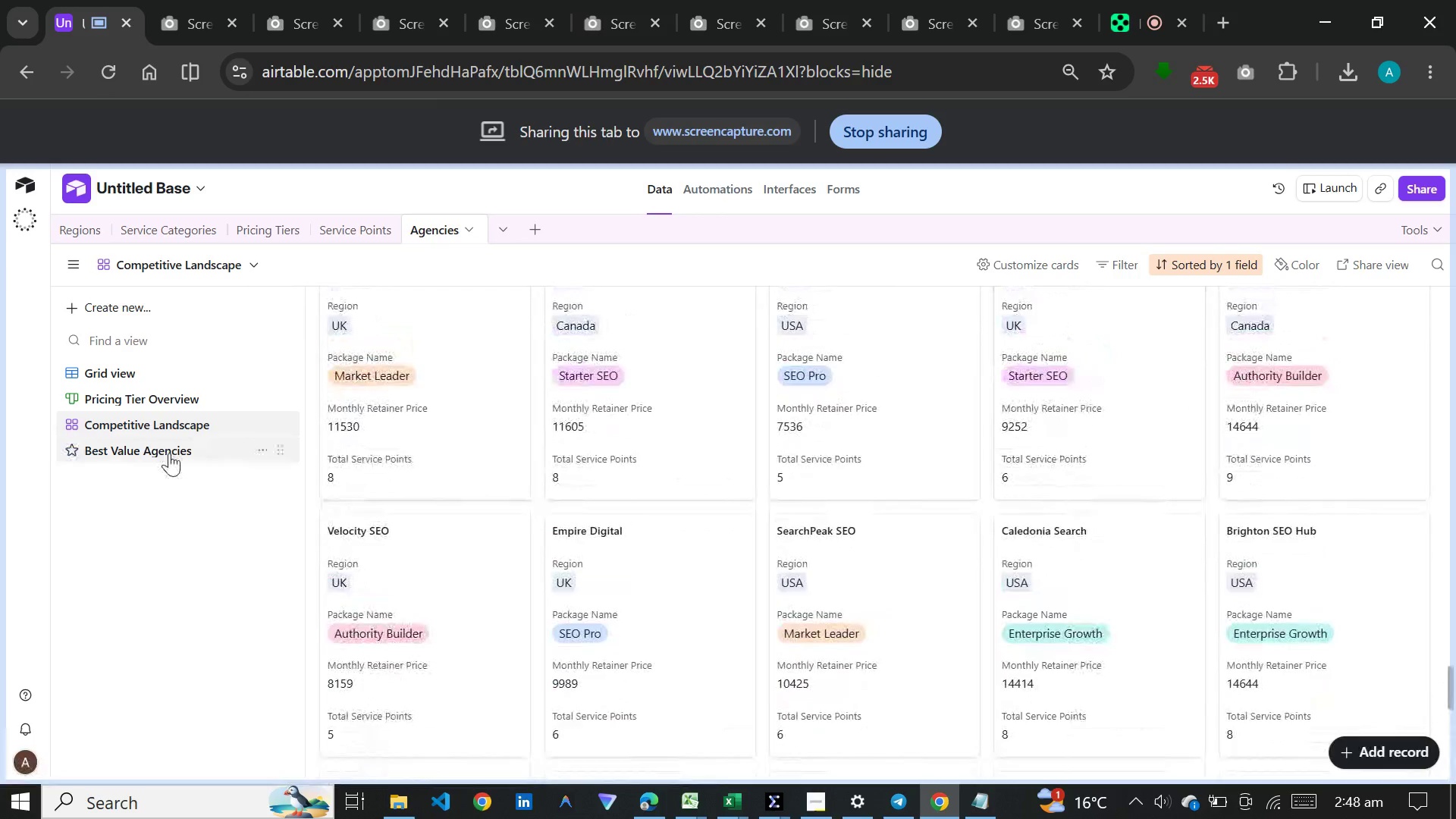 
left_click([169, 453])
 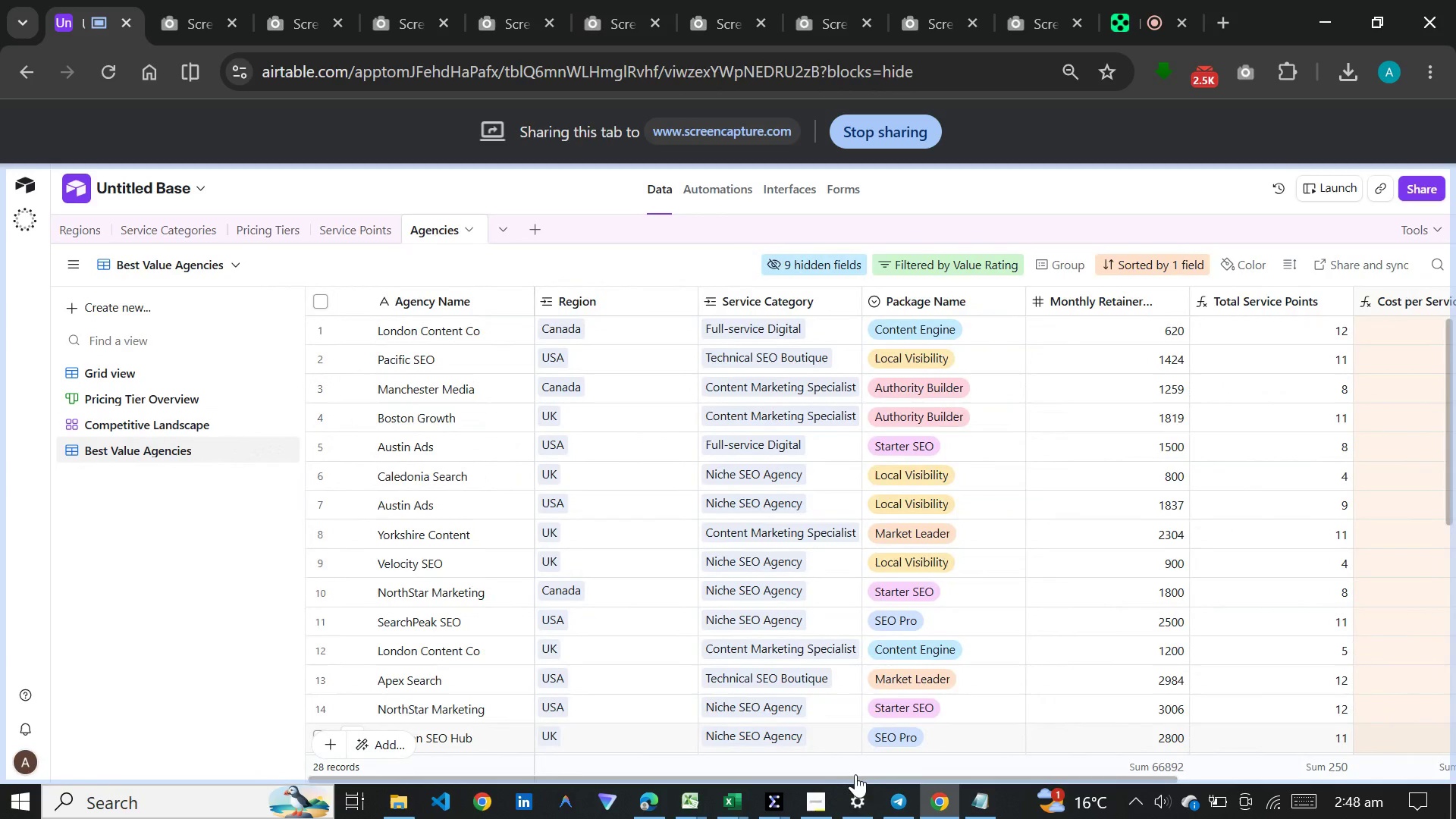 
left_click_drag(start_coordinate=[842, 777], to_coordinate=[694, 758])
 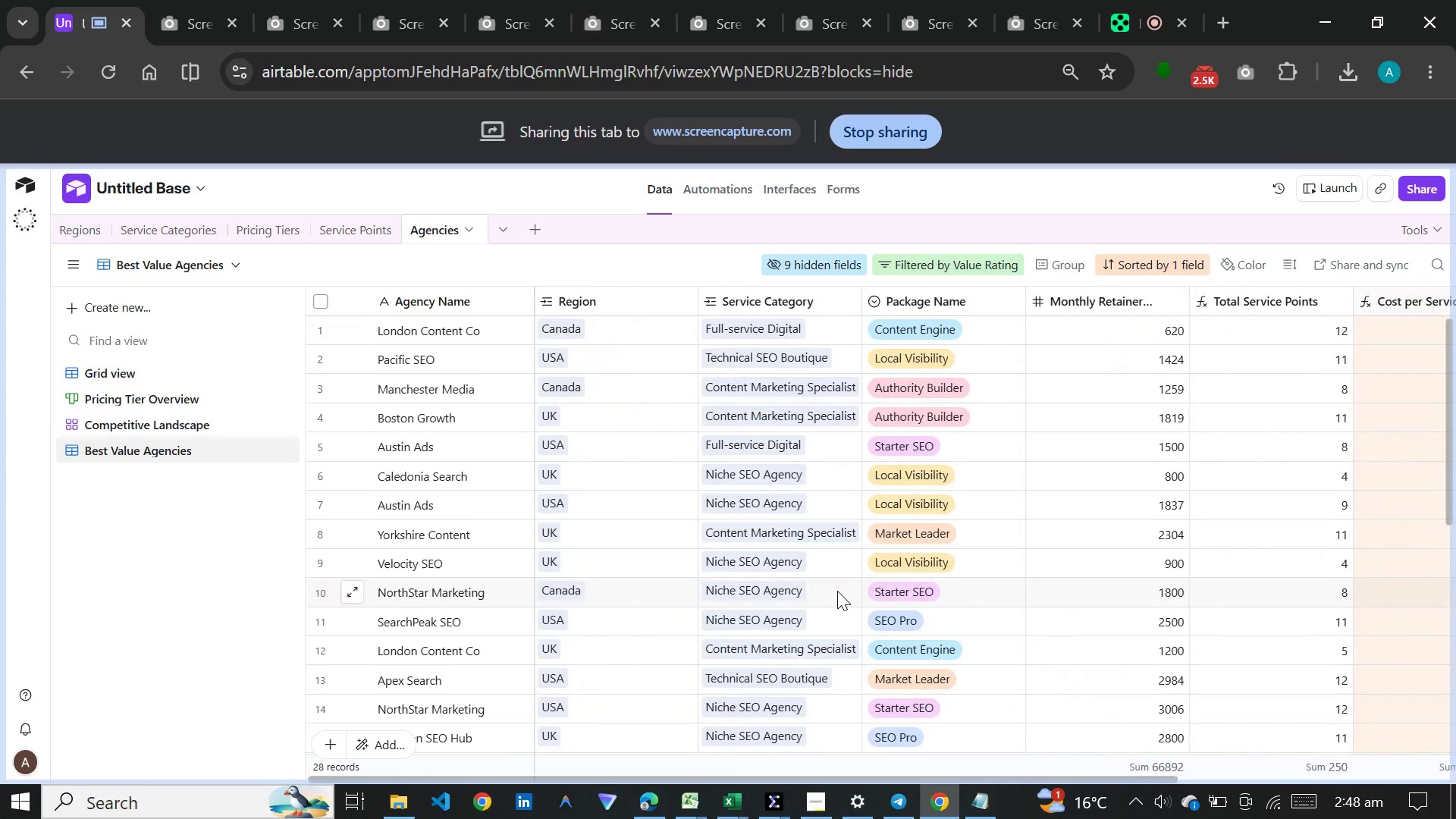 
scroll: coordinate [837, 591], scroll_direction: up, amount: 5.0
 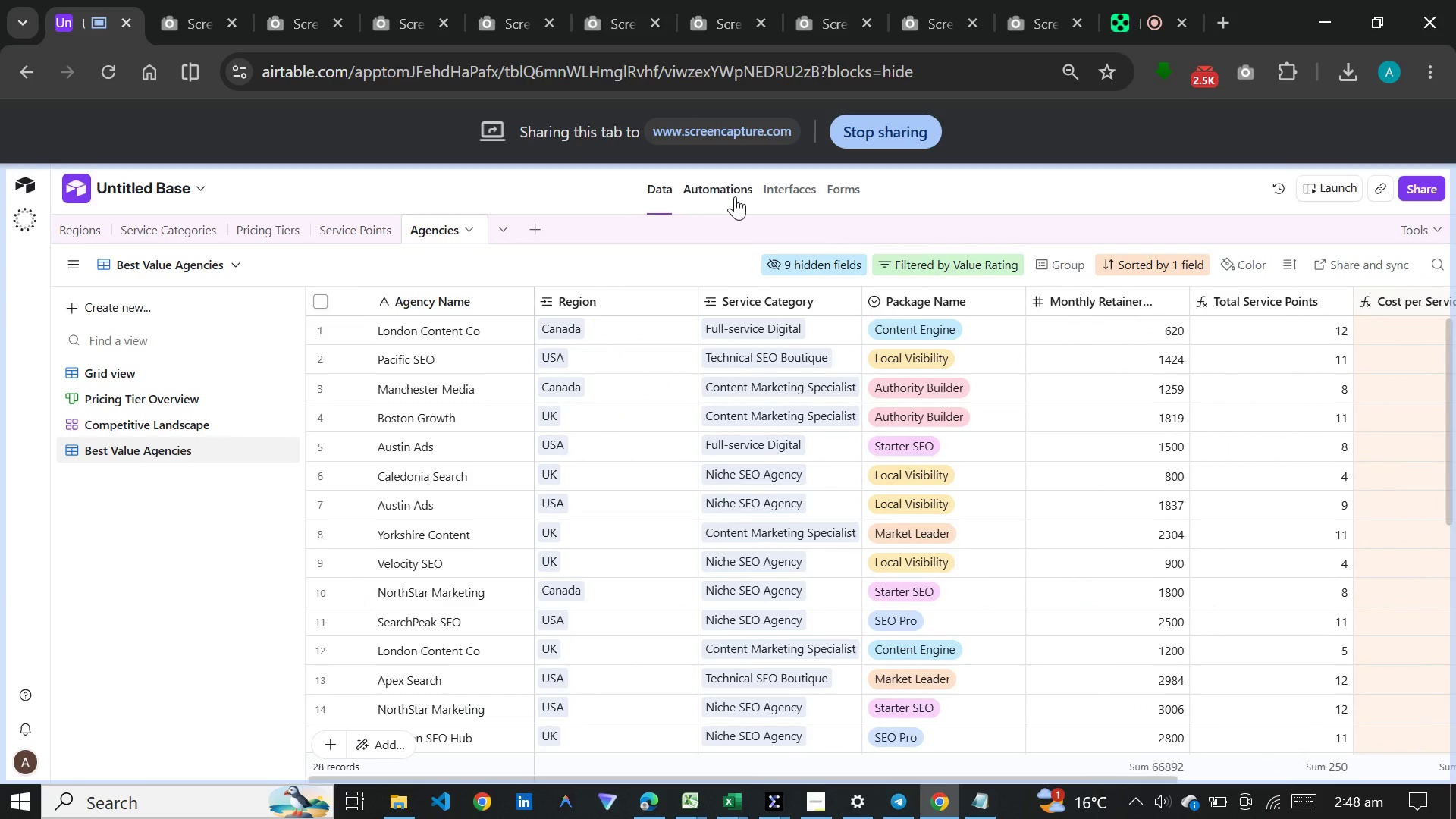 
left_click([774, 182])
 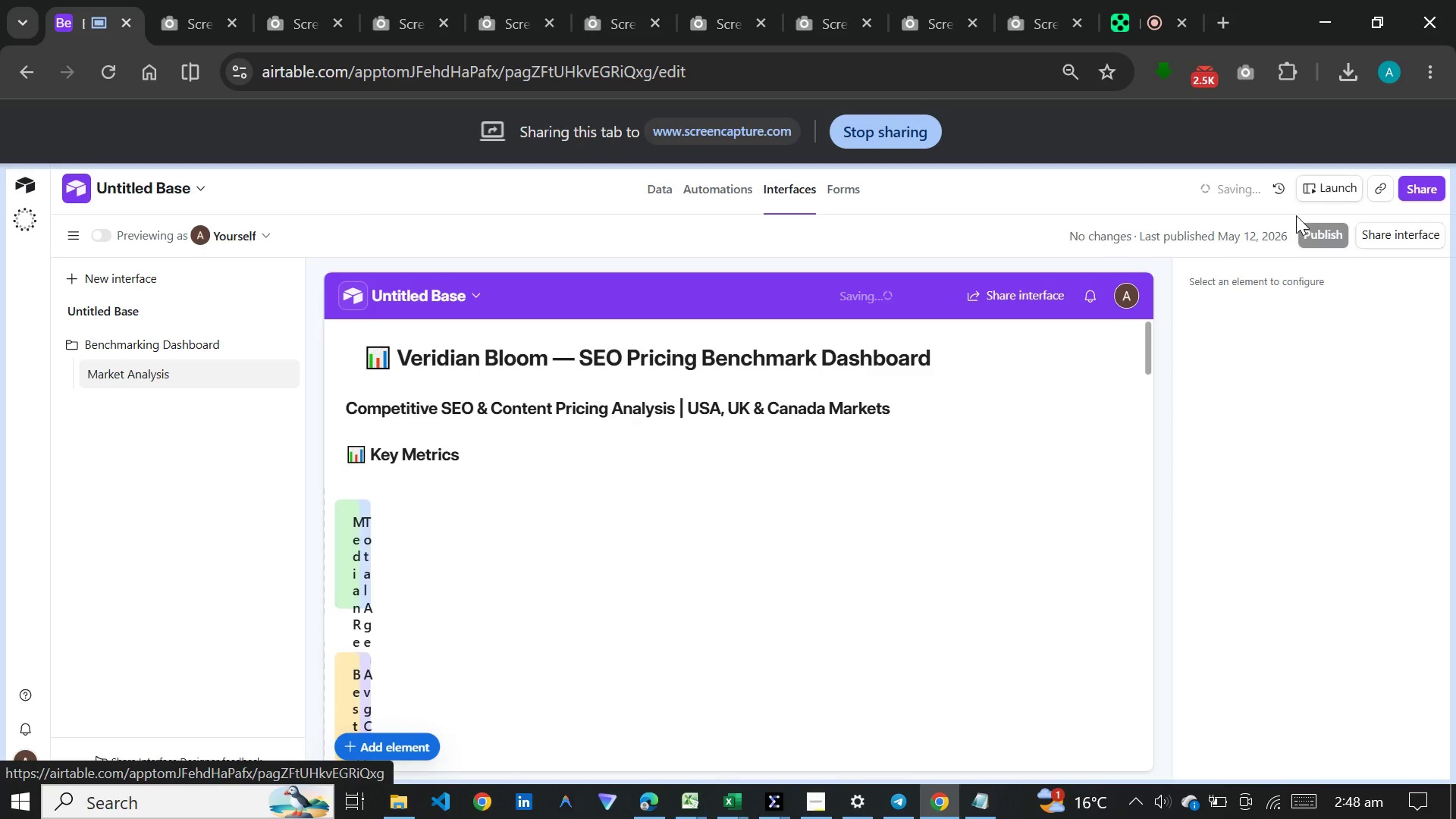 
wait(6.62)
 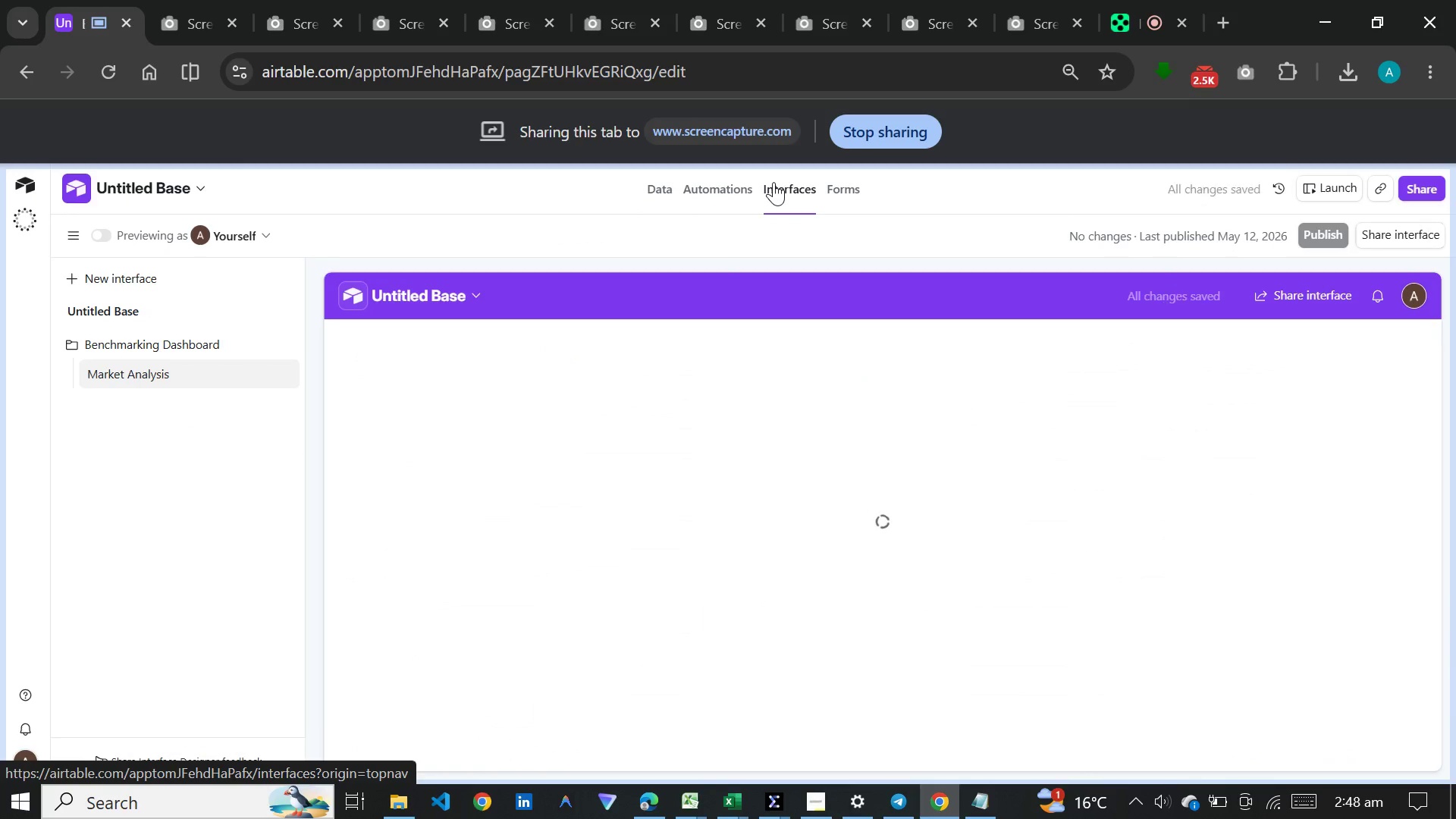 
left_click([1316, 188])
 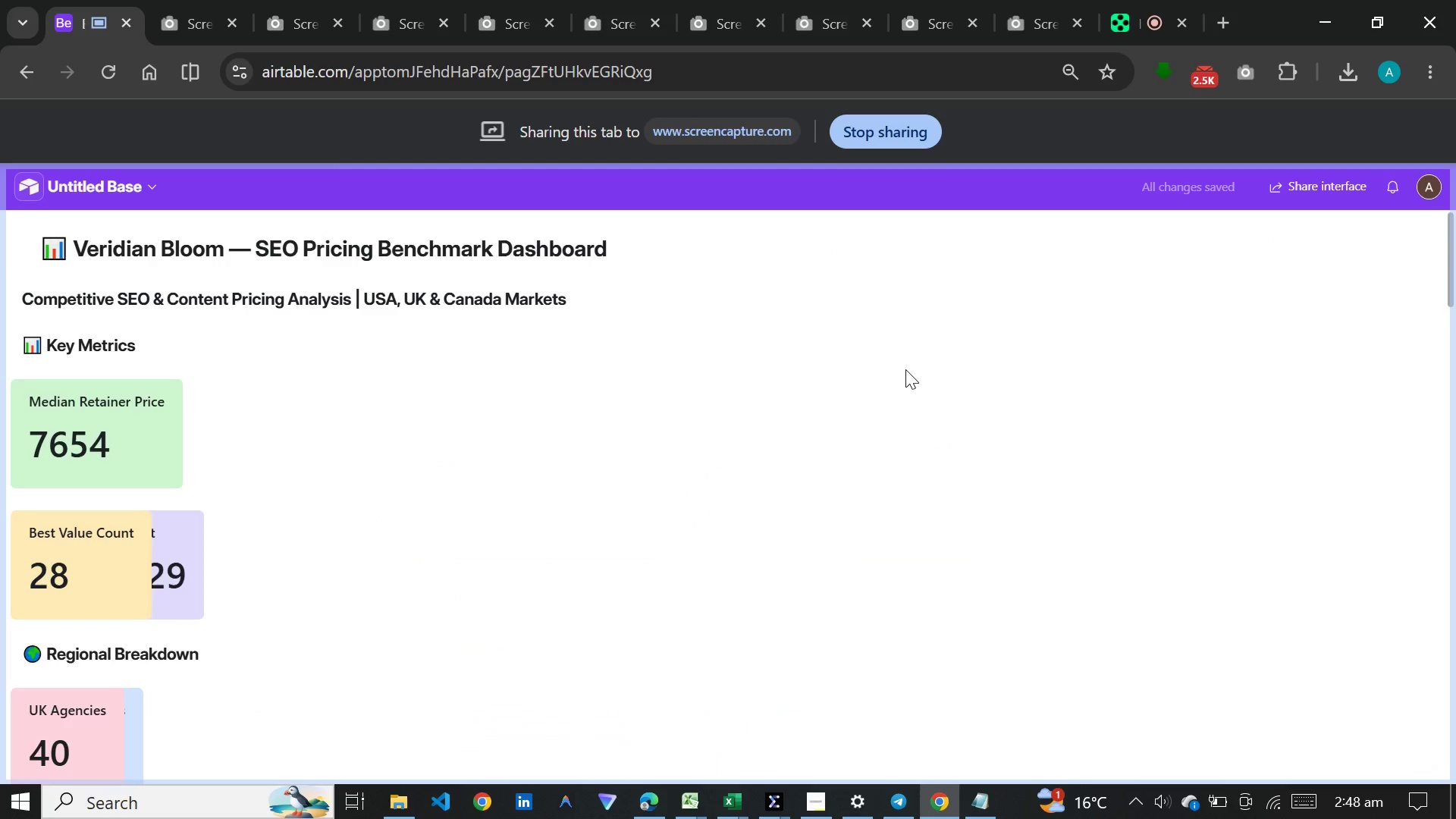 
scroll: coordinate [905, 369], scroll_direction: down, amount: 37.0
 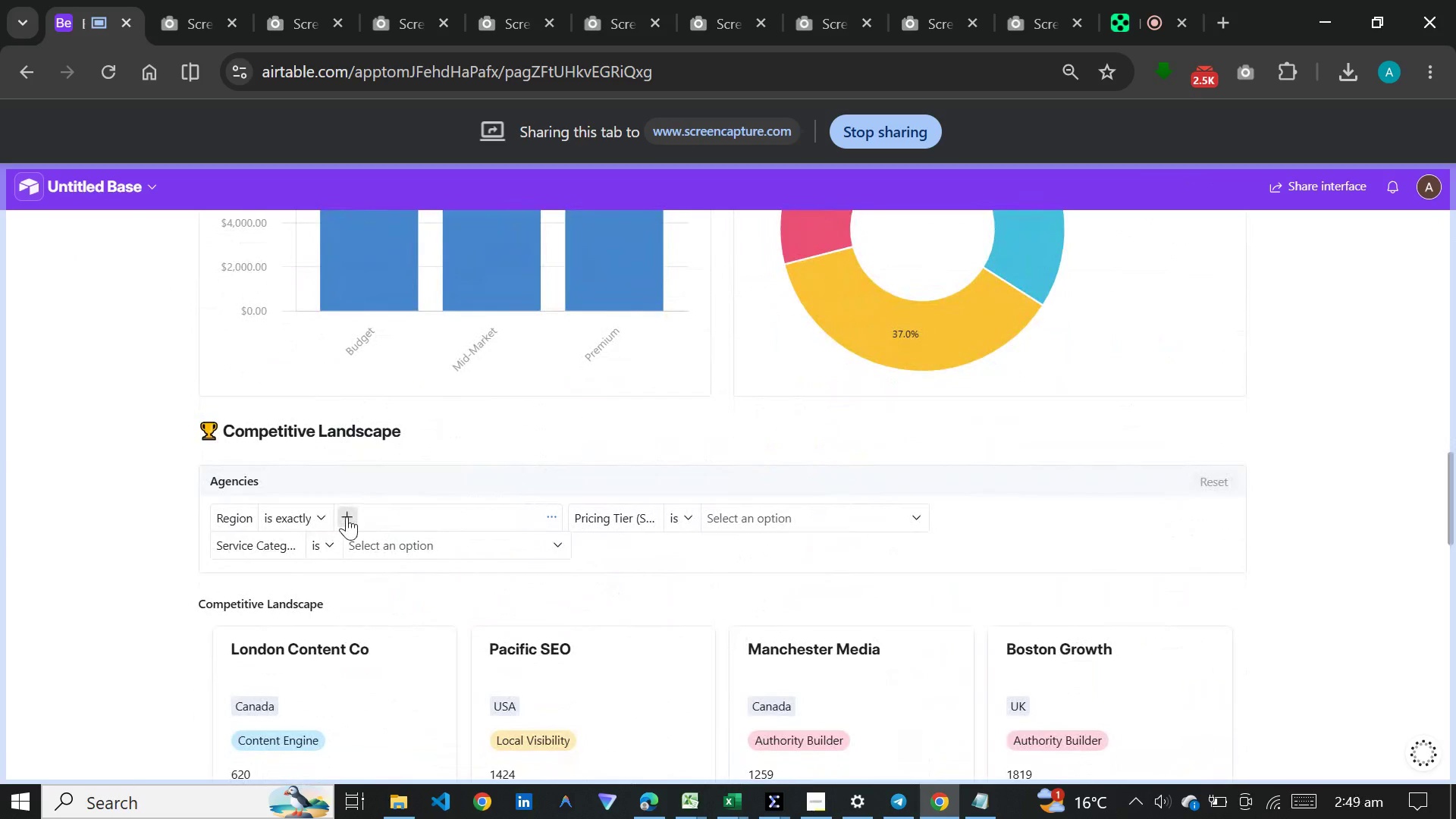 
left_click([347, 516])
 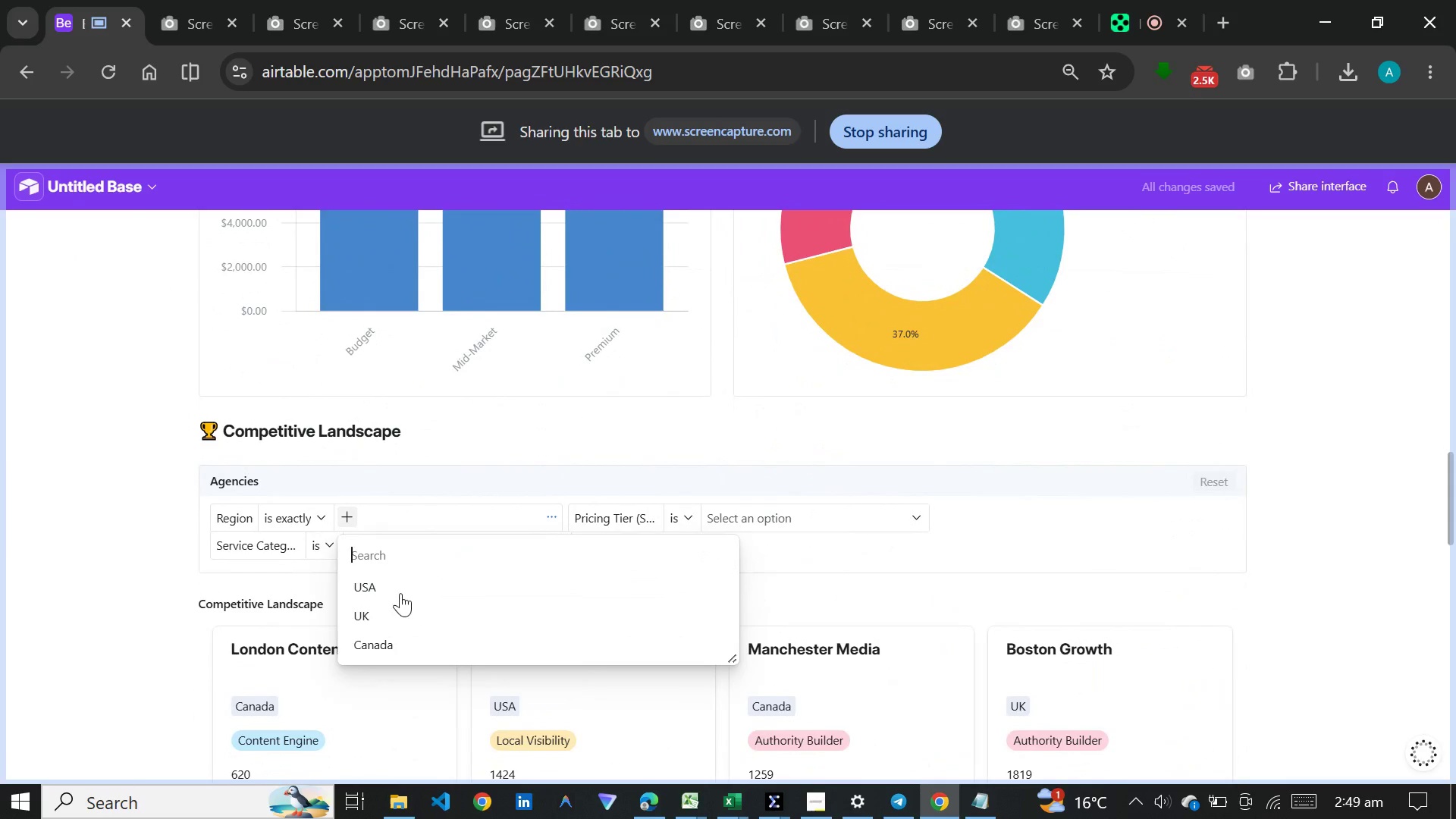 
left_click([371, 607])
 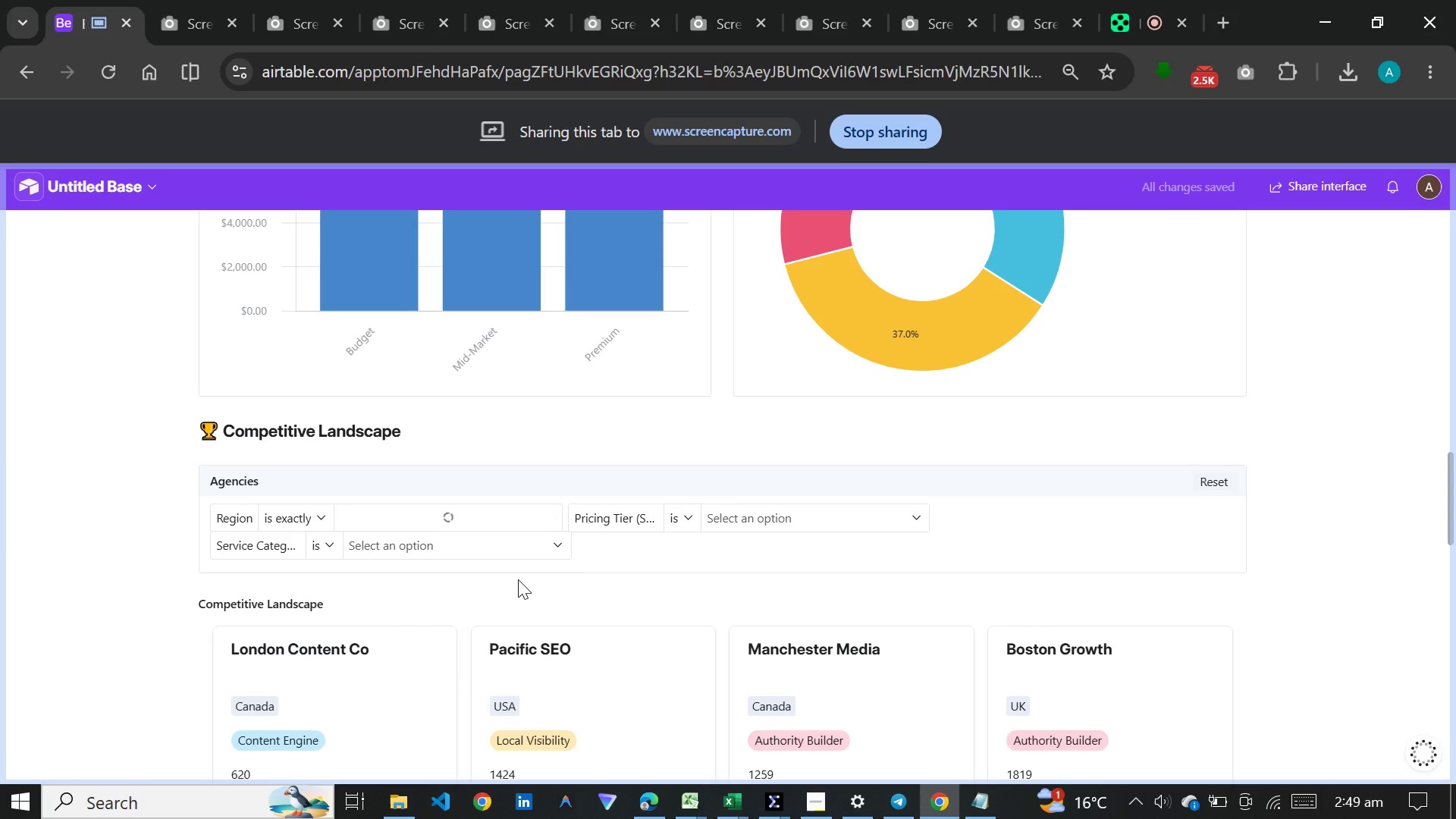 
scroll: coordinate [518, 579], scroll_direction: down, amount: 3.0
 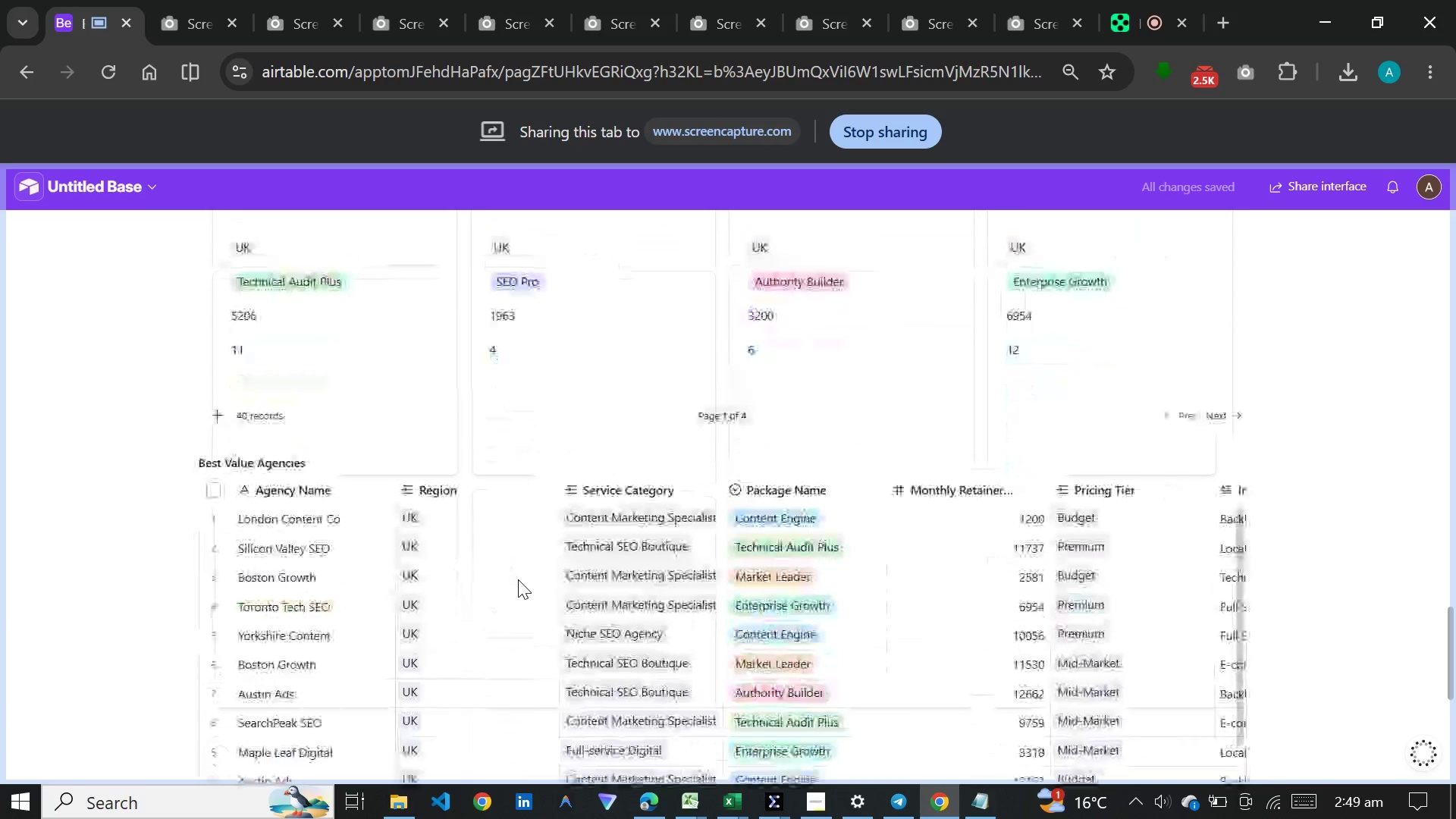 
scroll: coordinate [518, 576], scroll_direction: up, amount: 19.0
 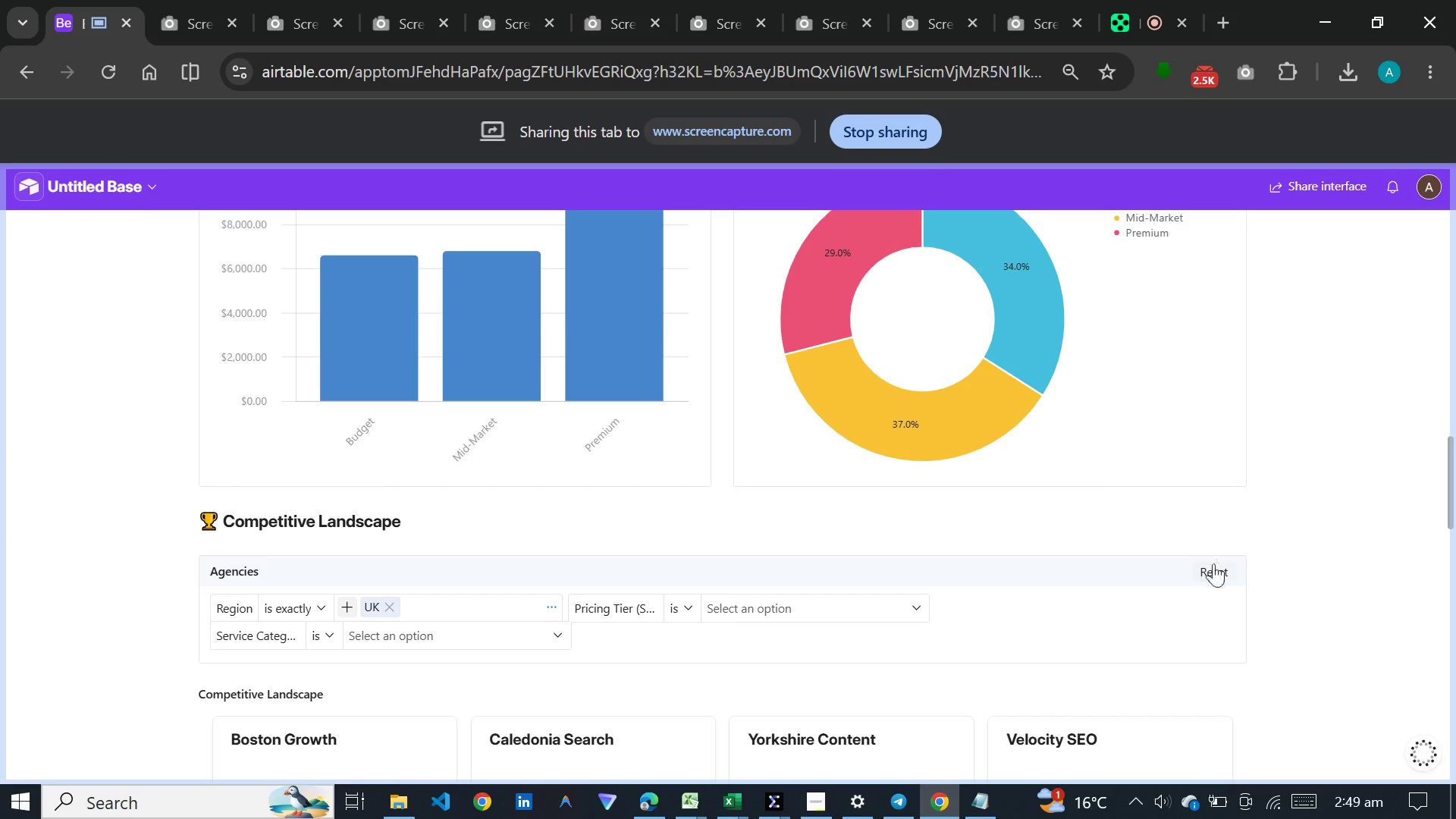 
left_click([1210, 566])
 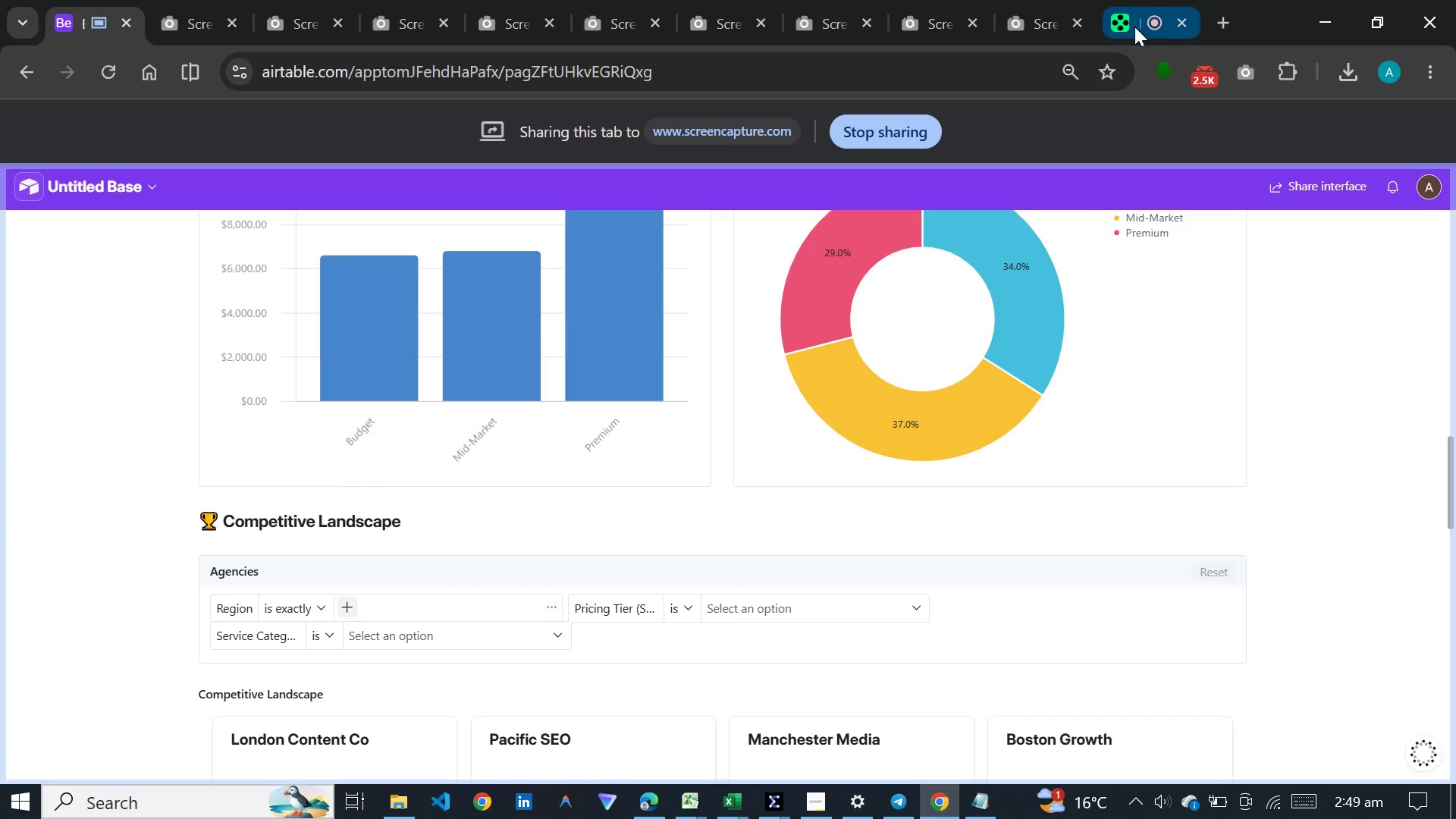 
left_click([1134, 27])
 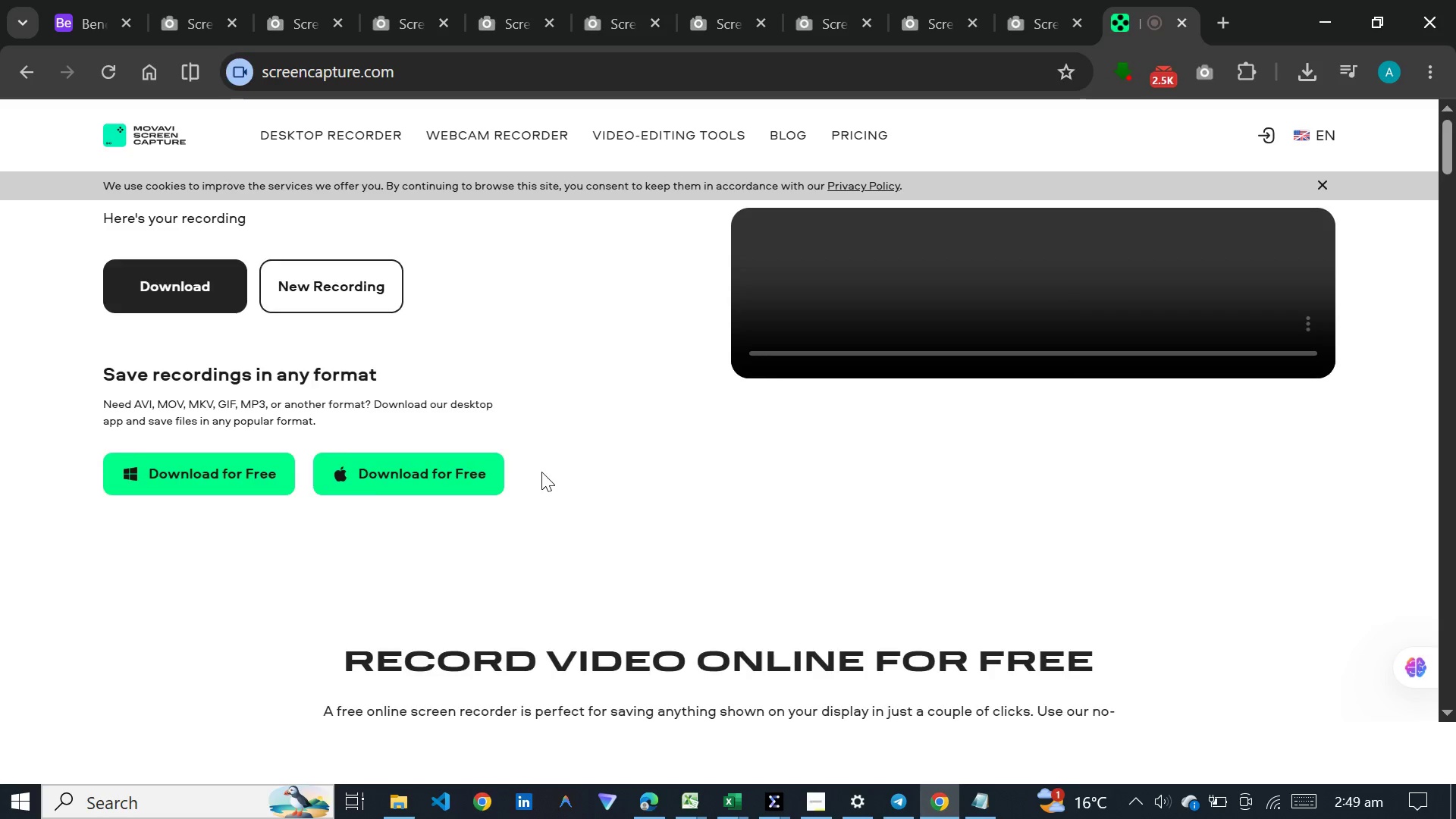 
left_click([190, 353])
 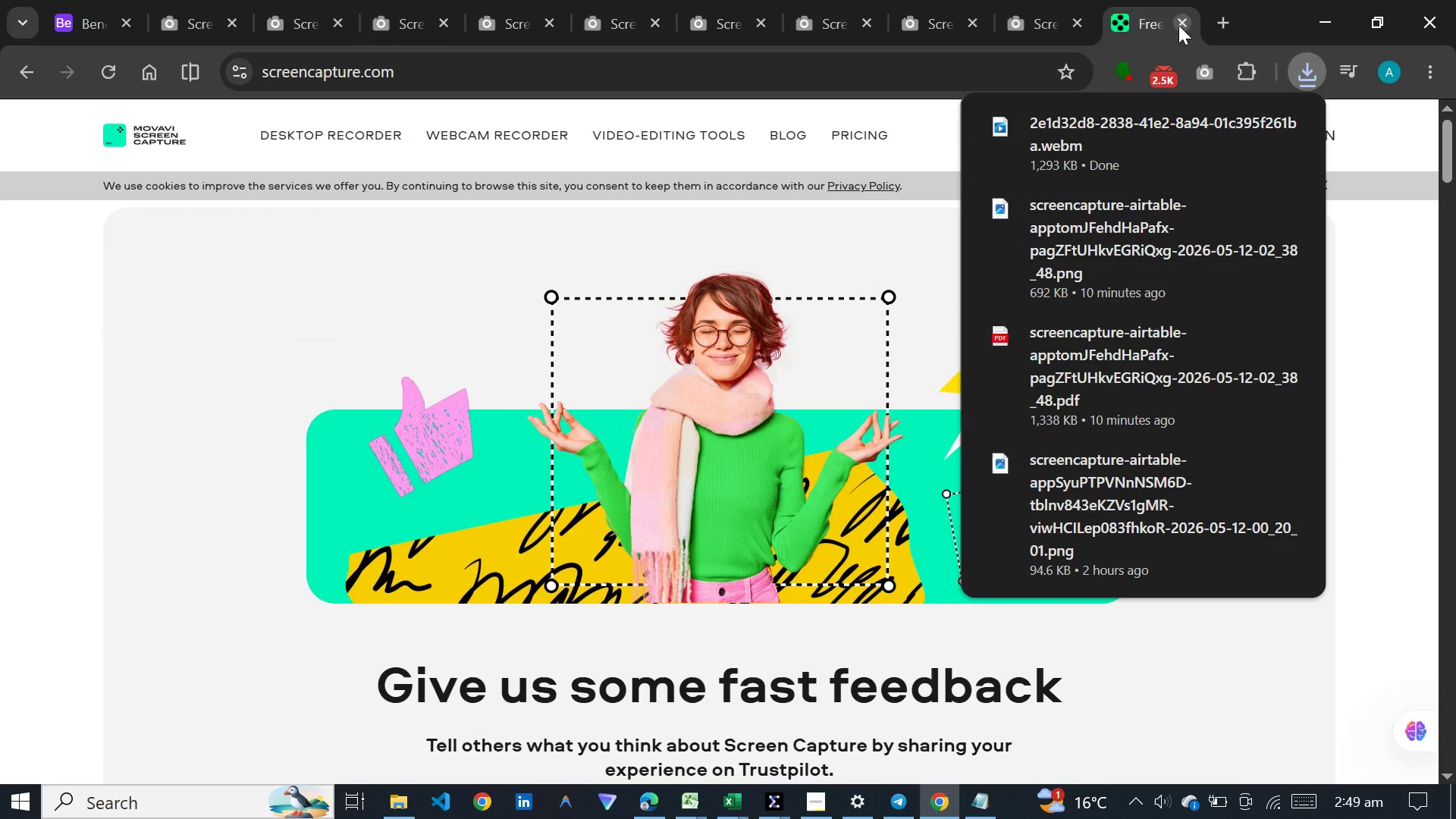 
left_click([1183, 24])
 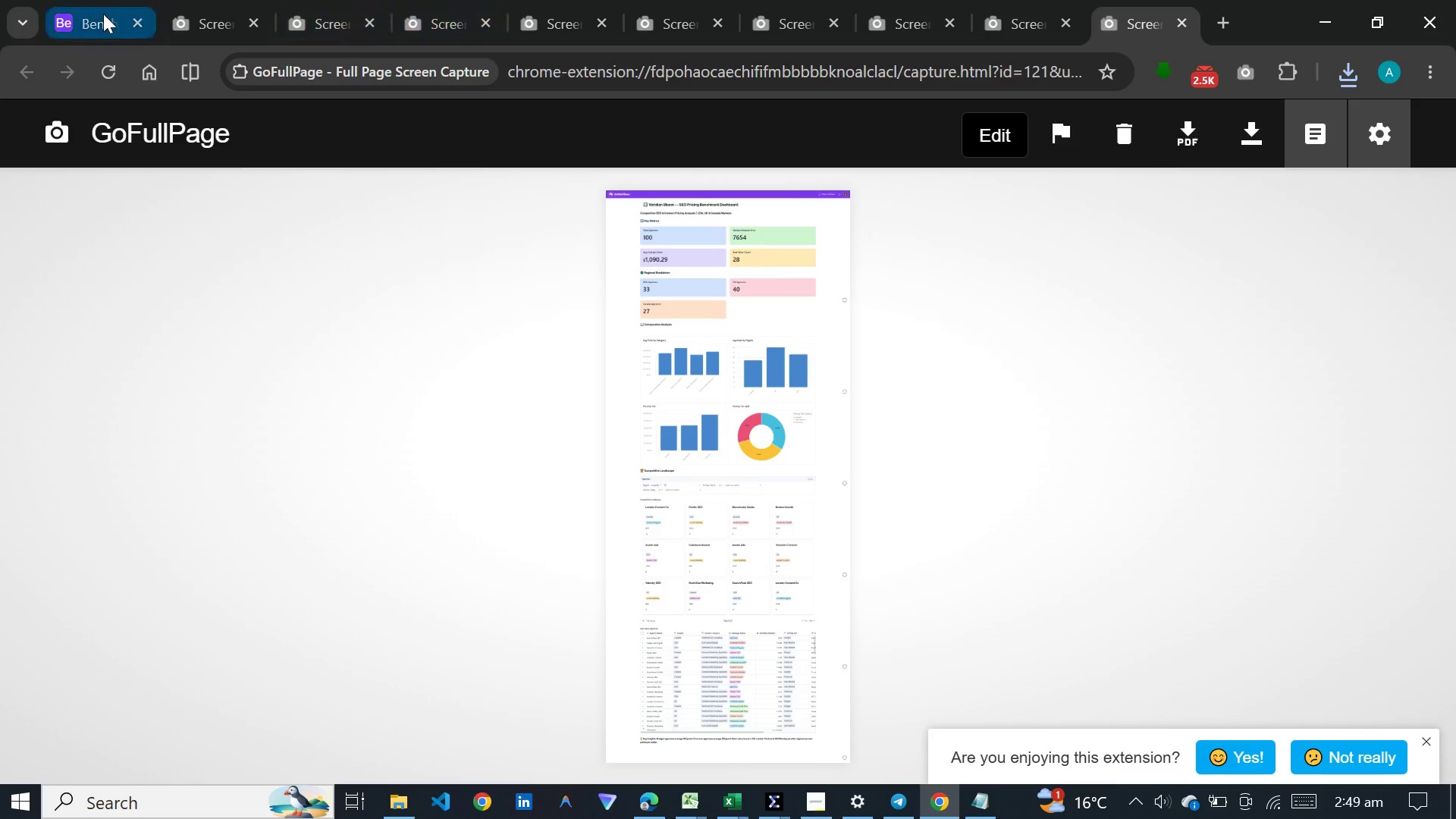 
left_click([103, 14])
 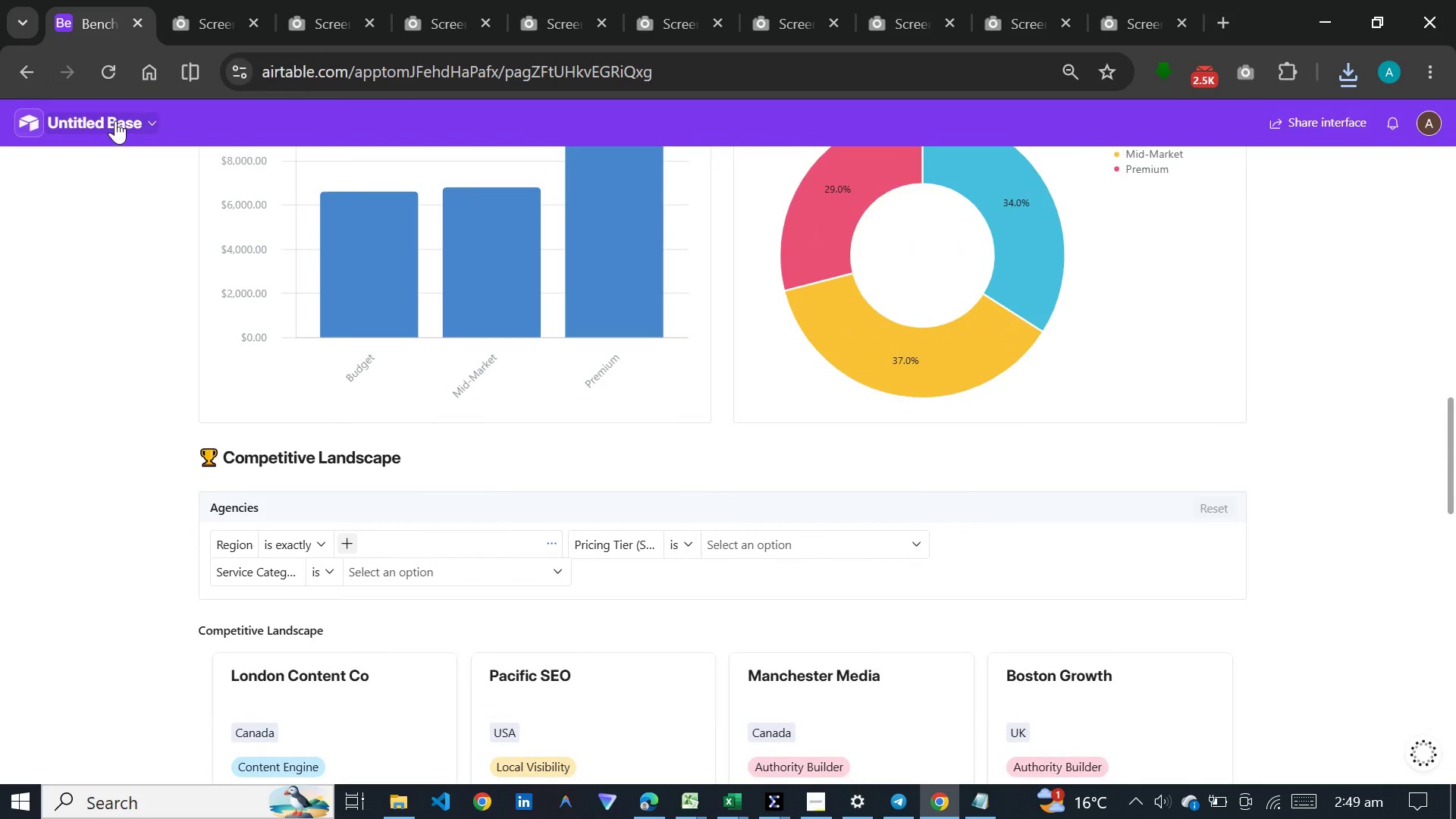 
left_click([122, 114])
 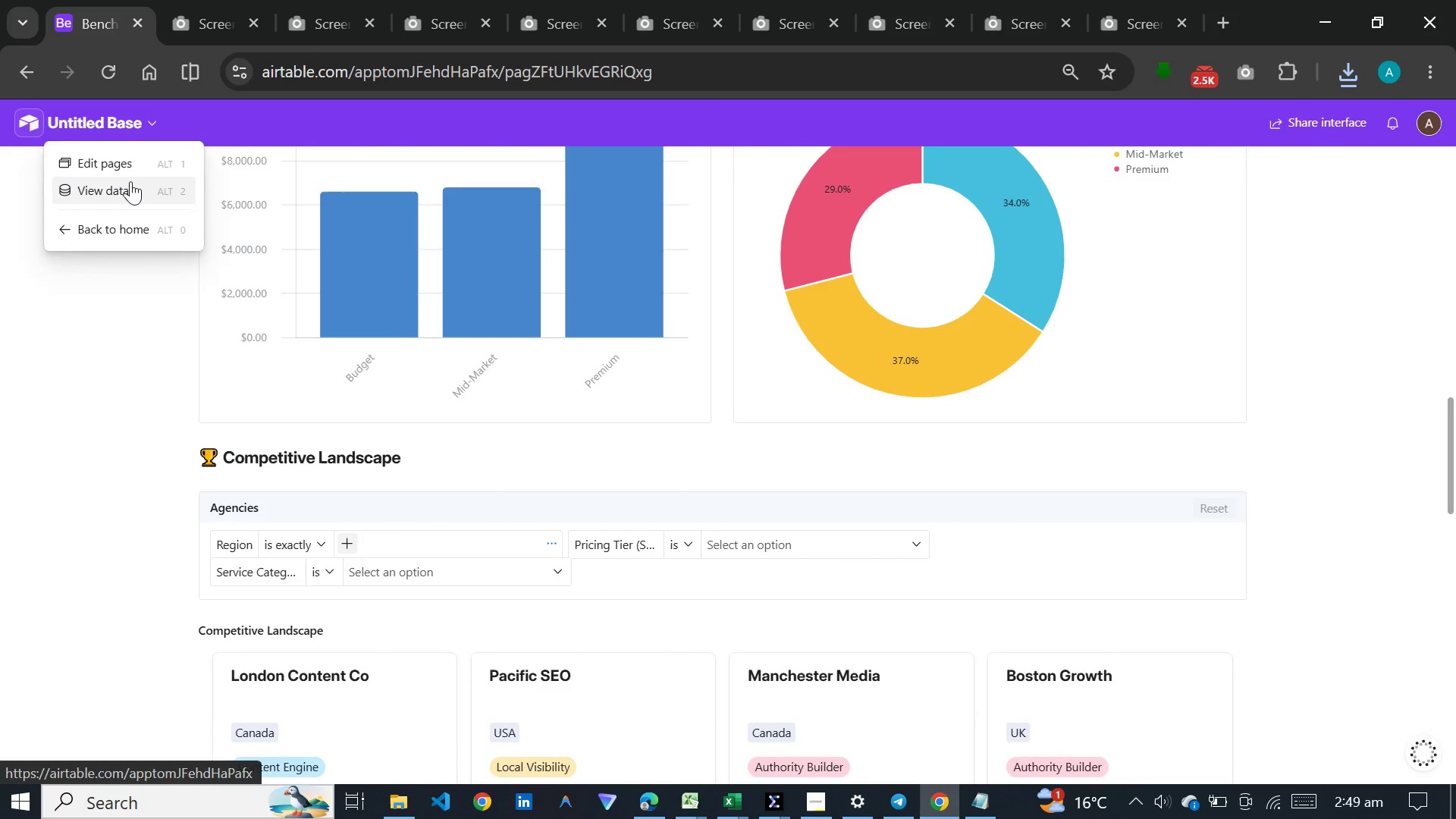 
left_click([130, 180])
 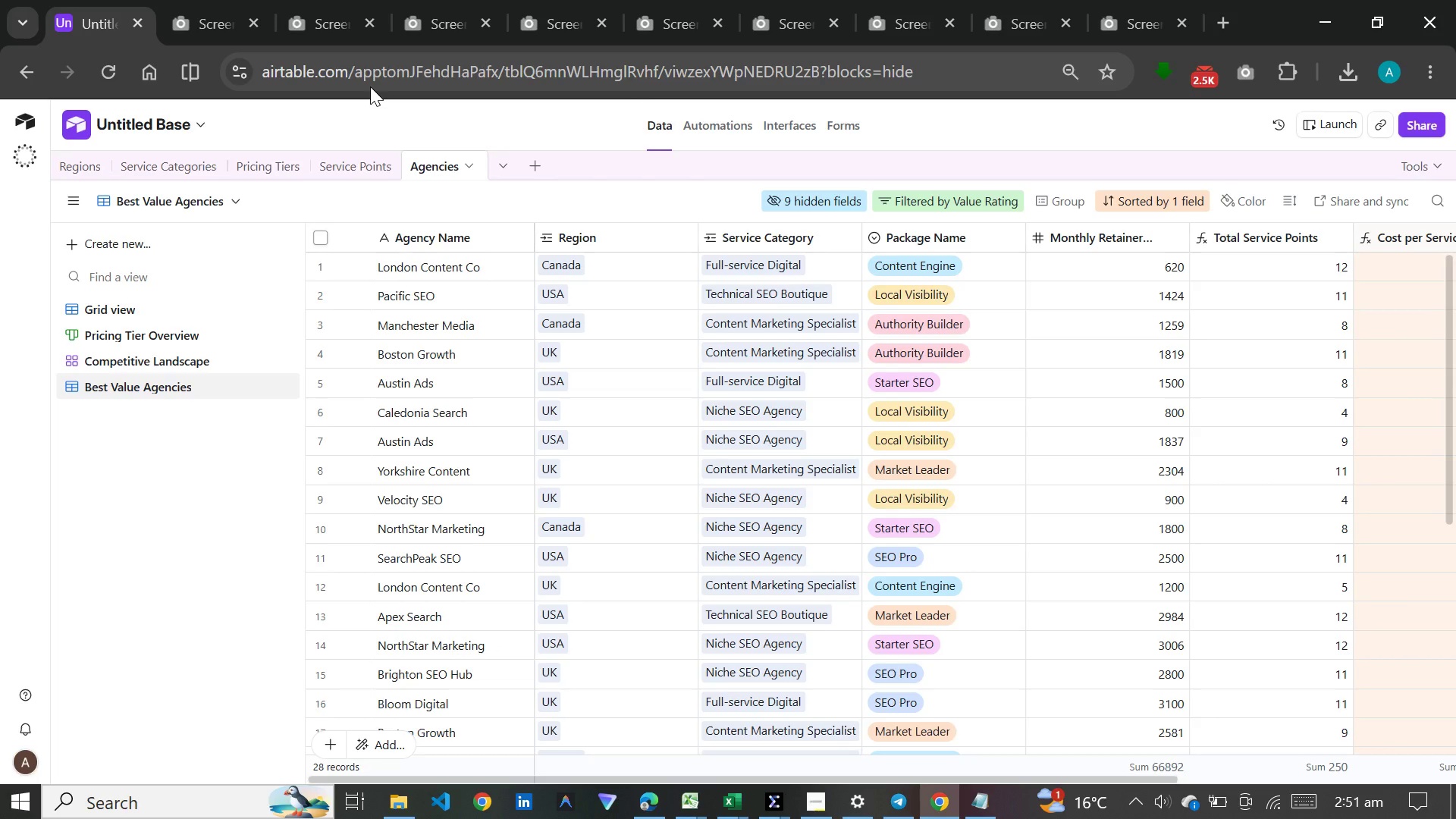 
wait(107.42)
 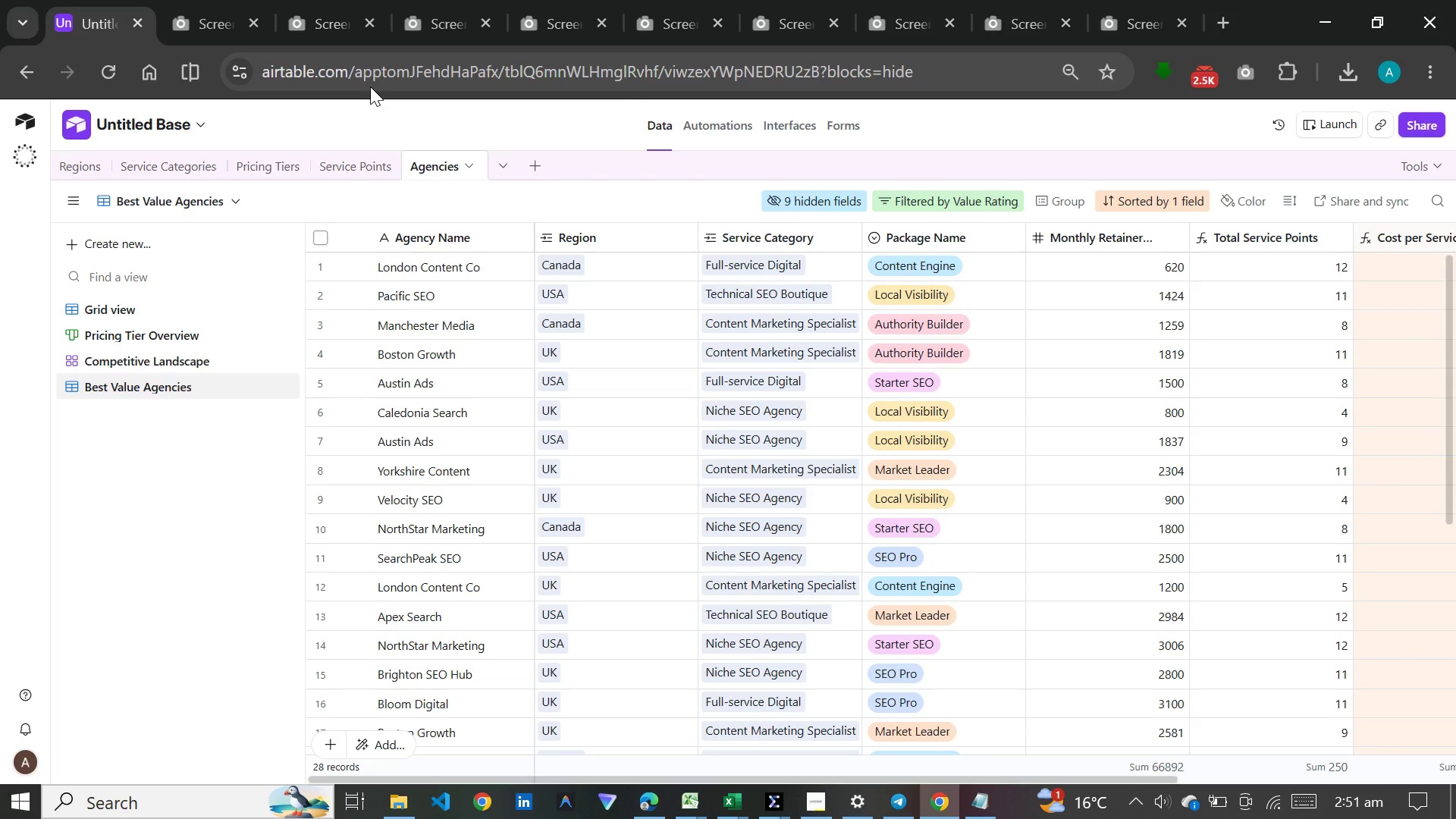 
left_click([899, 810])
 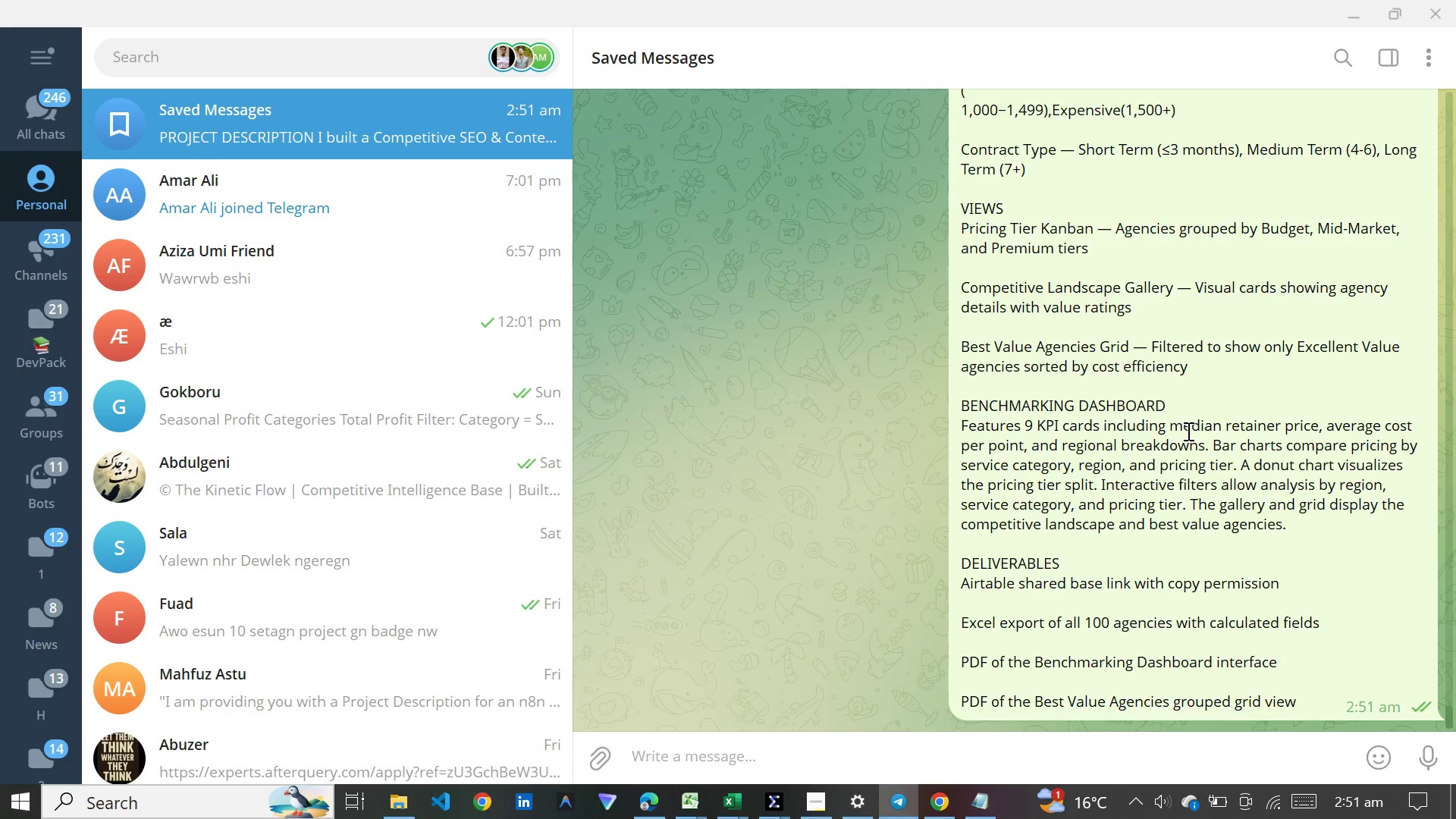 
scroll: coordinate [1187, 431], scroll_direction: up, amount: 10.0
 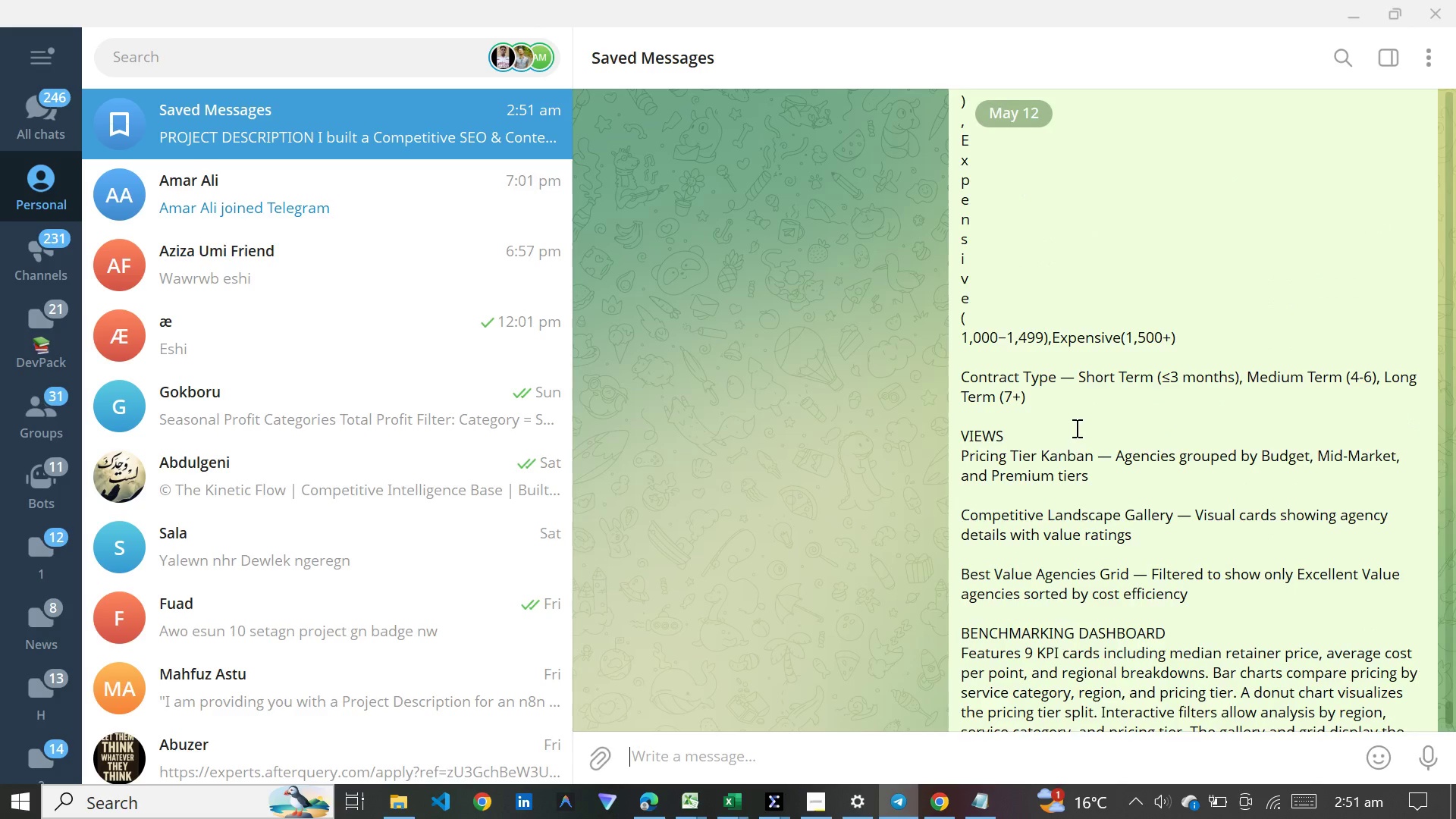 
scroll: coordinate [1075, 428], scroll_direction: down, amount: 9.0
 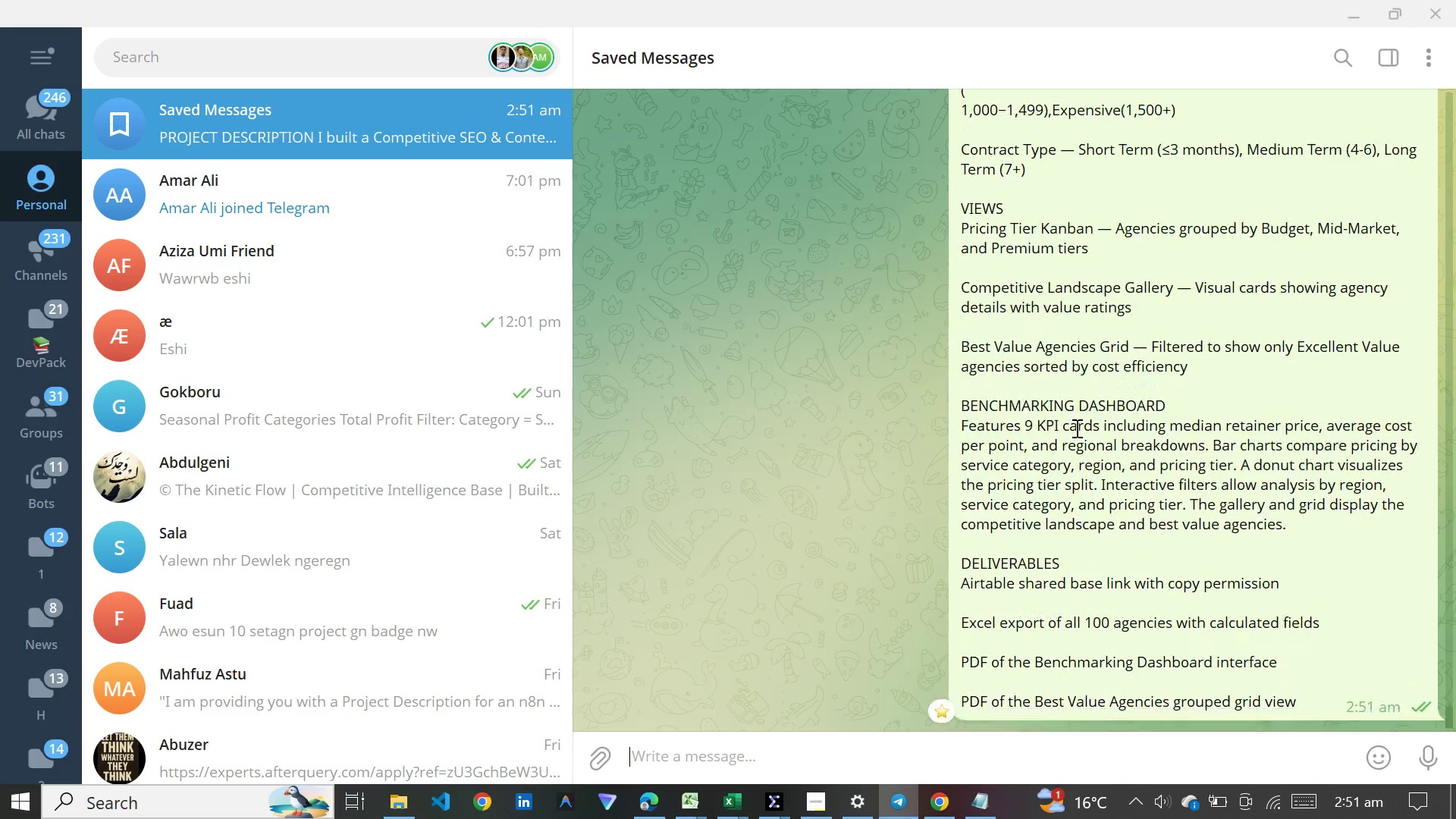 
scroll: coordinate [1075, 427], scroll_direction: up, amount: 56.0
 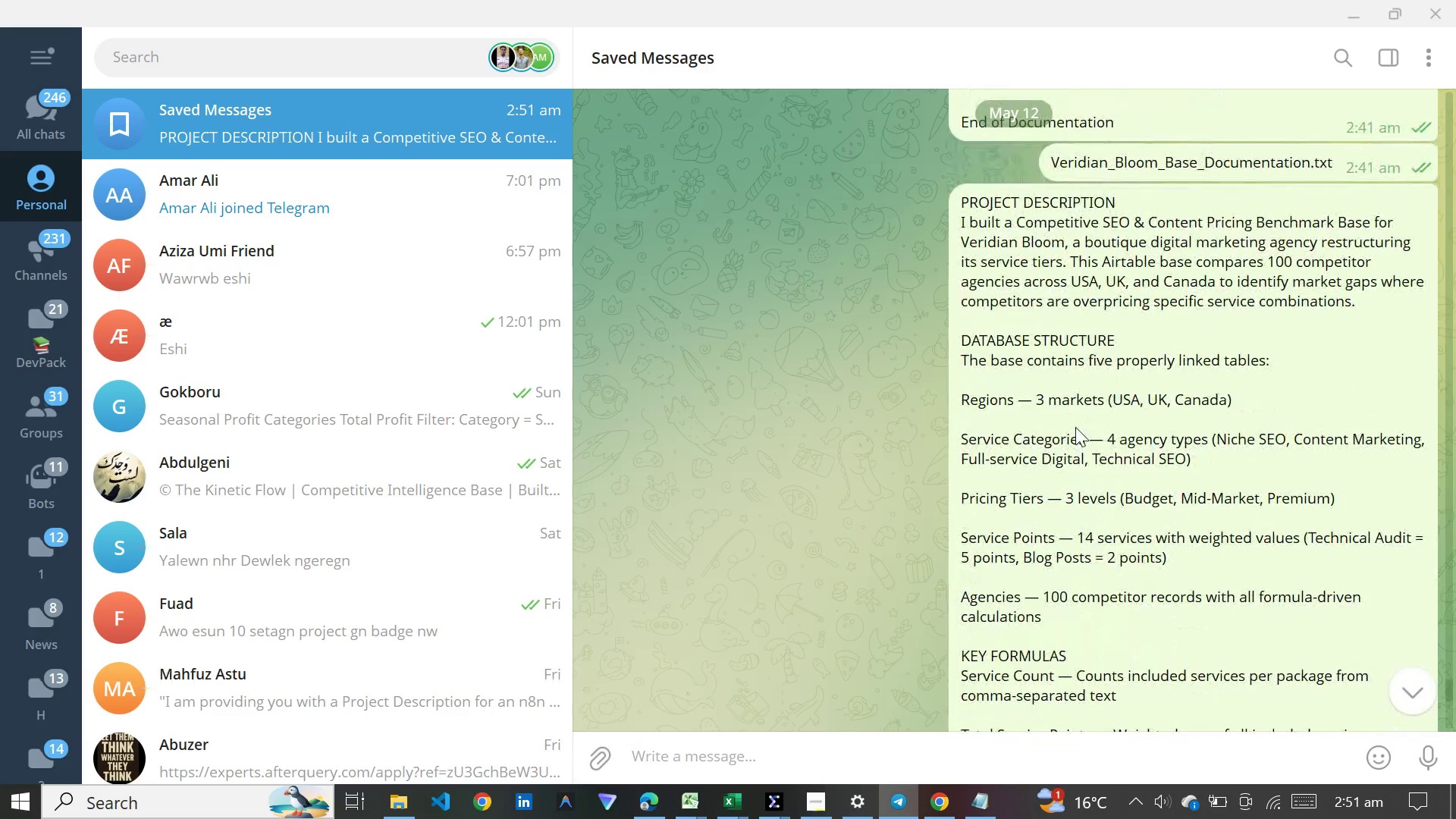 